 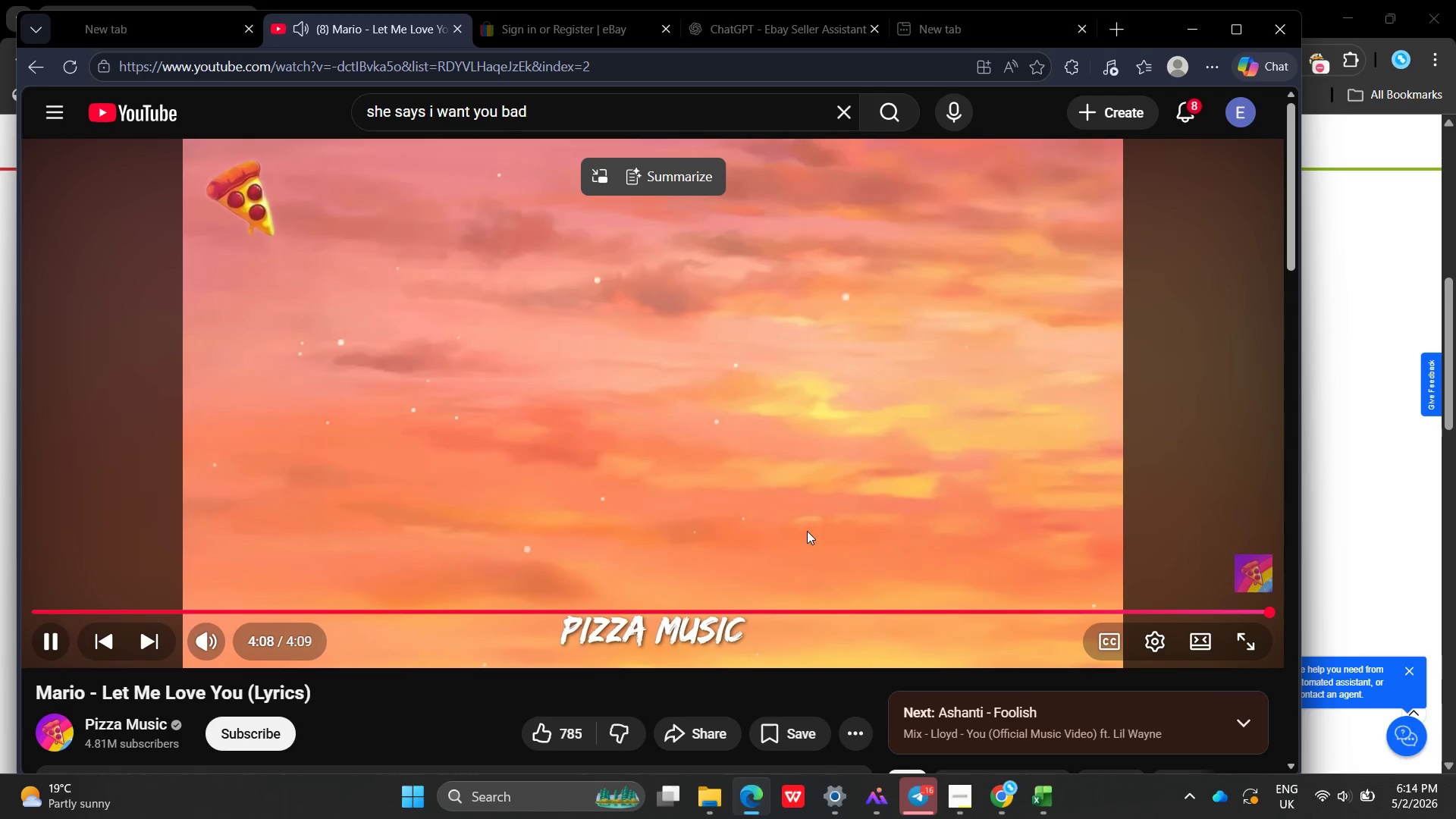 
left_click([1013, 472])
 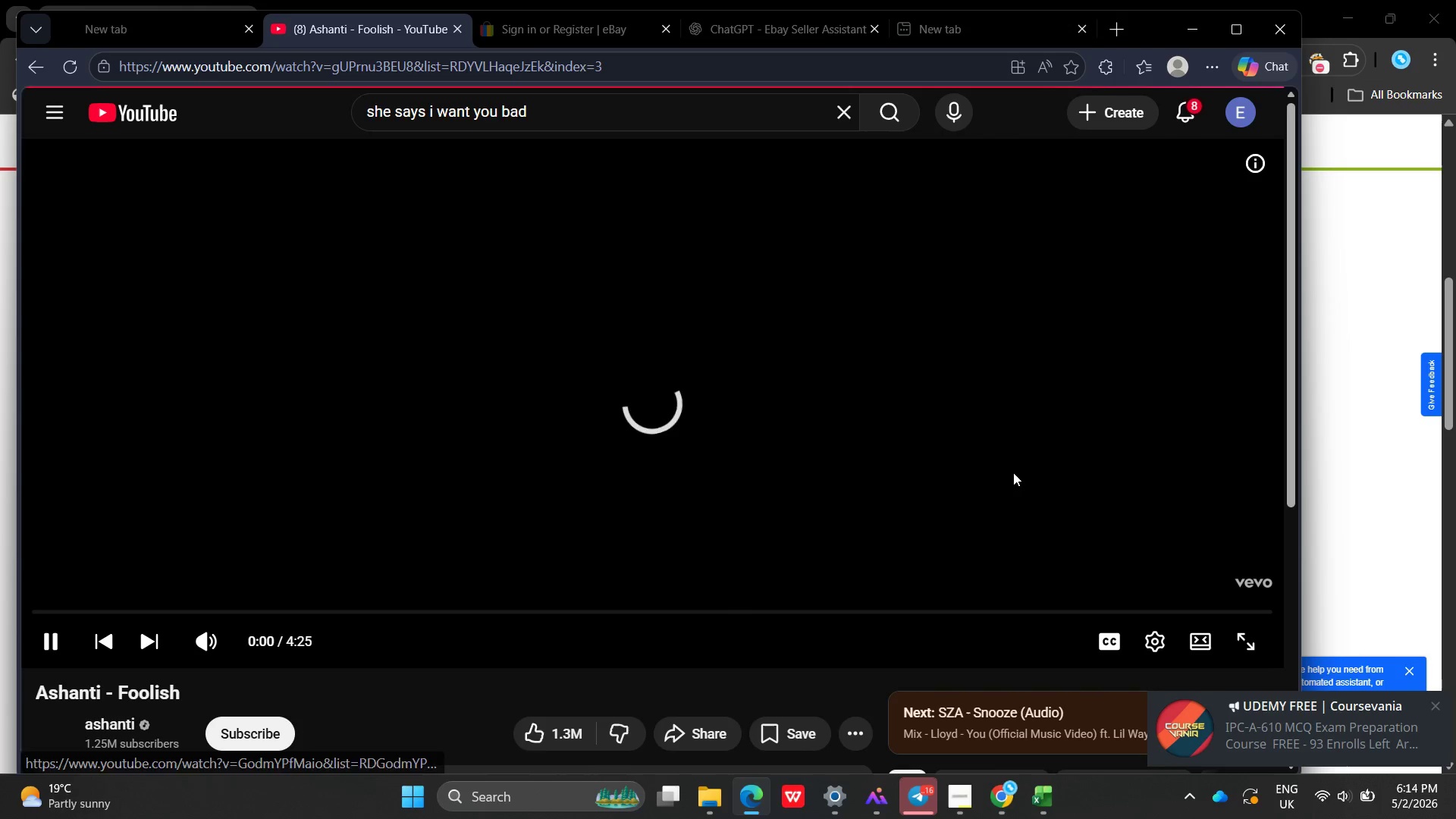 
left_click([1324, 364])
 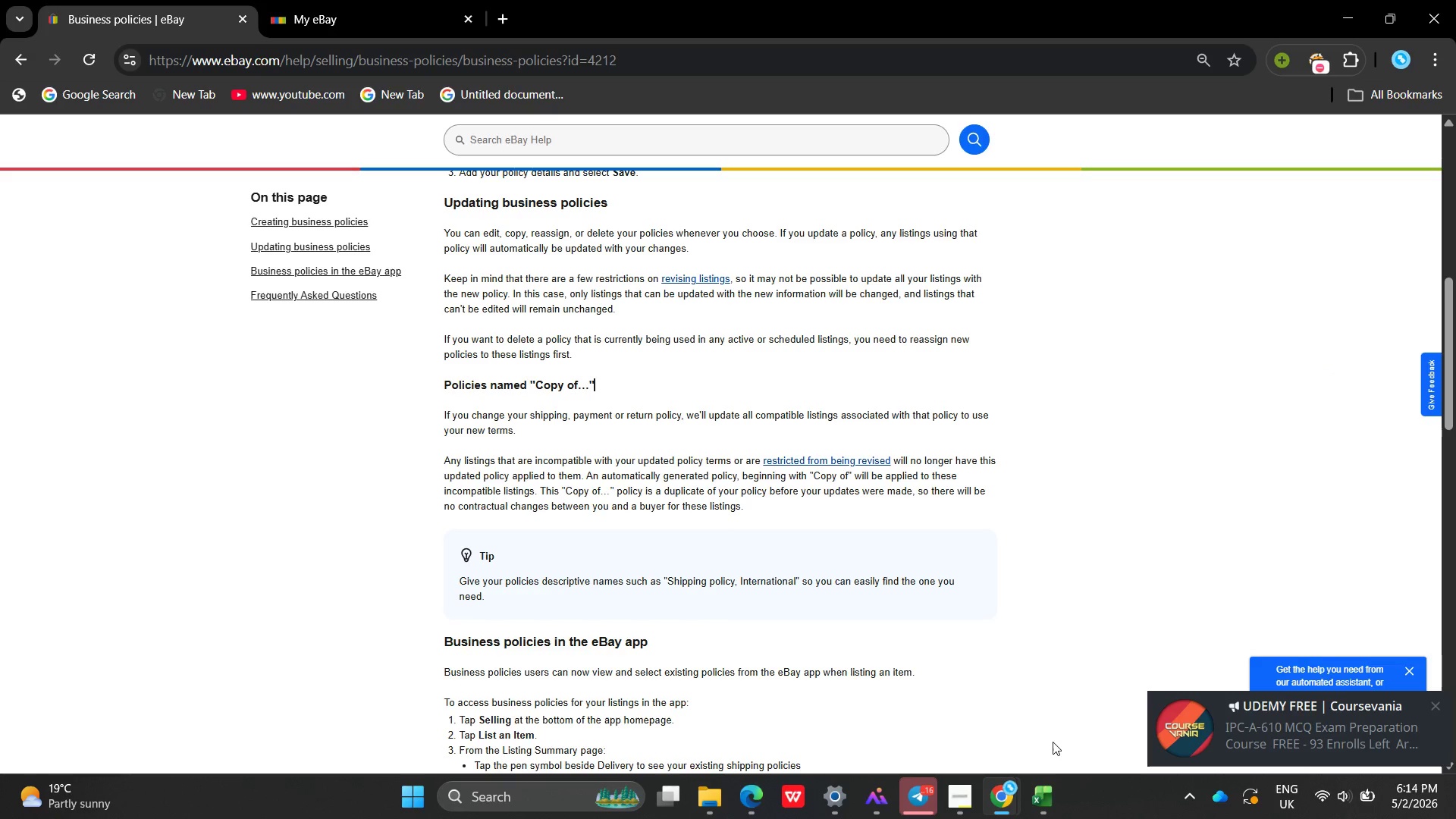 
left_click([1000, 798])
 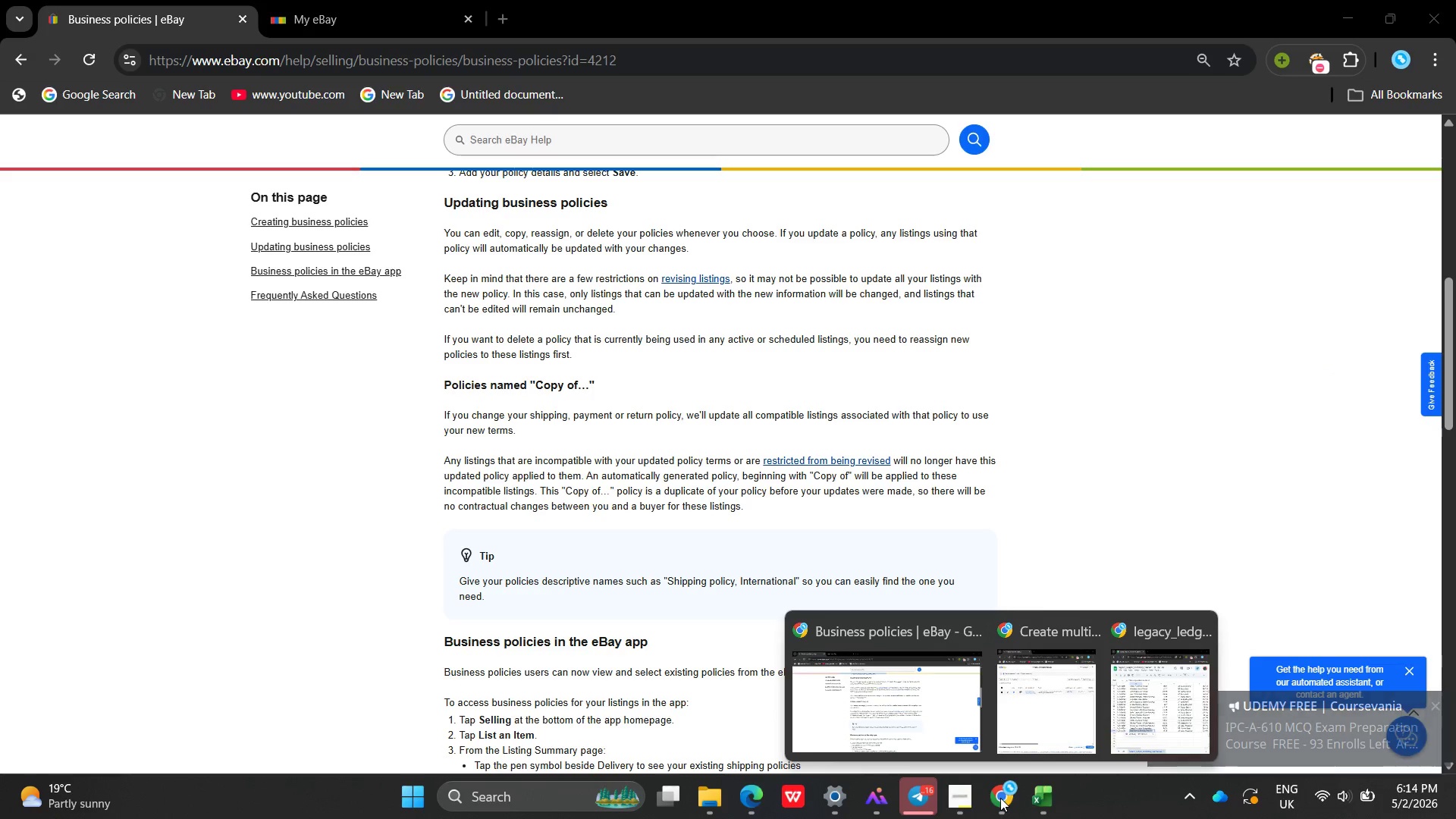 
left_click([1108, 734])
 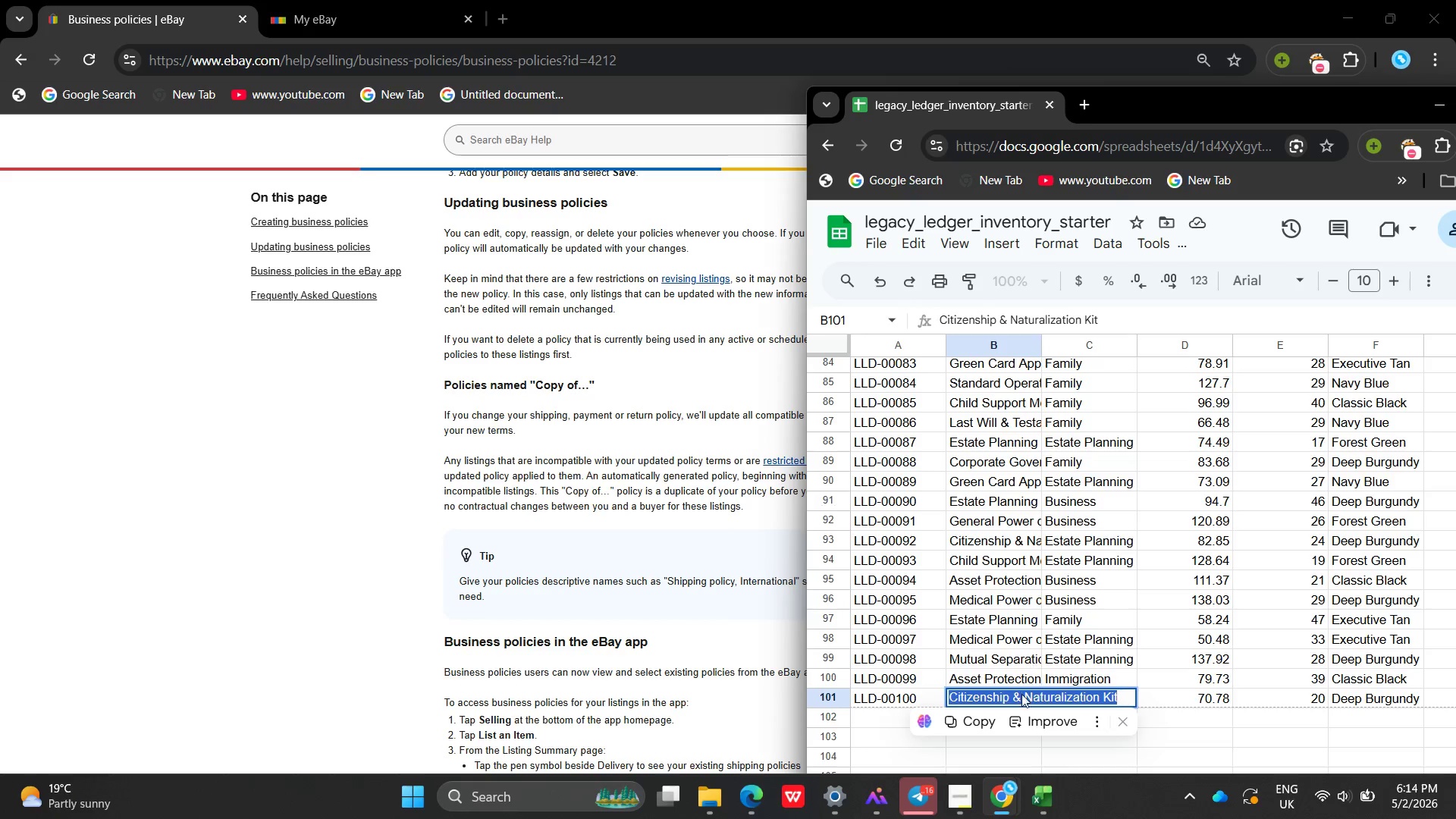 
left_click([1012, 801])
 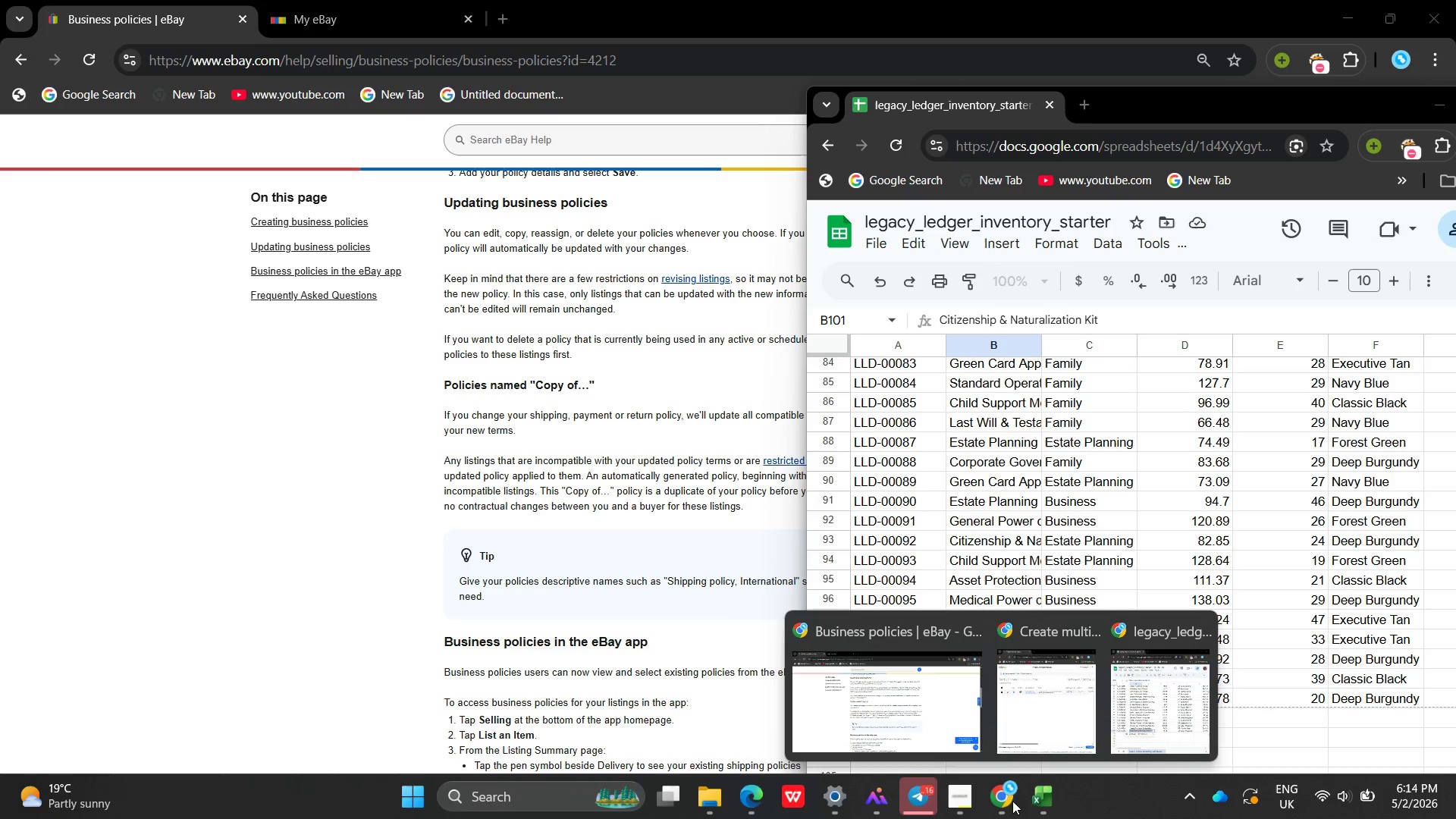 
left_click([1027, 731])
 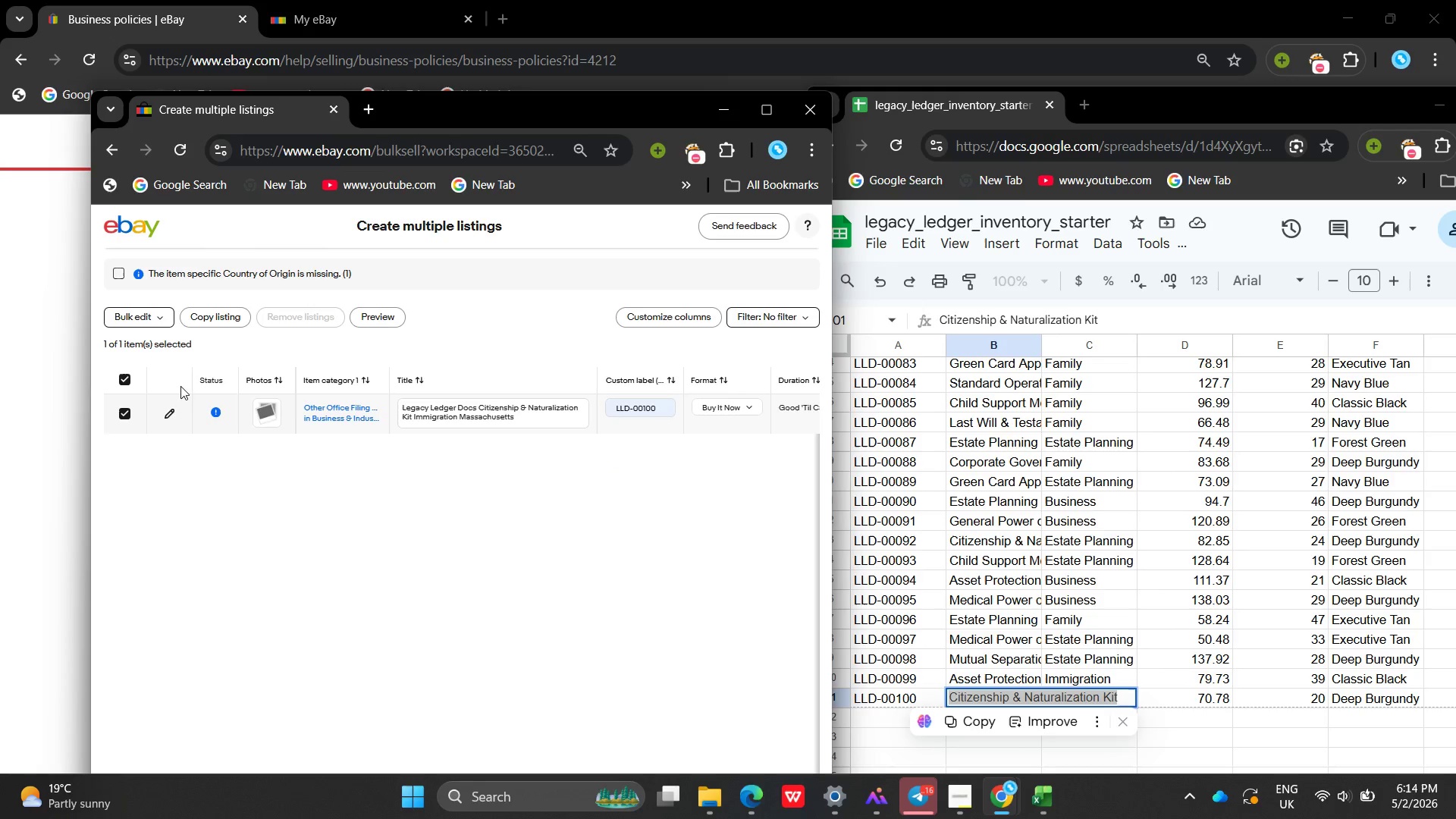 
left_click([162, 317])
 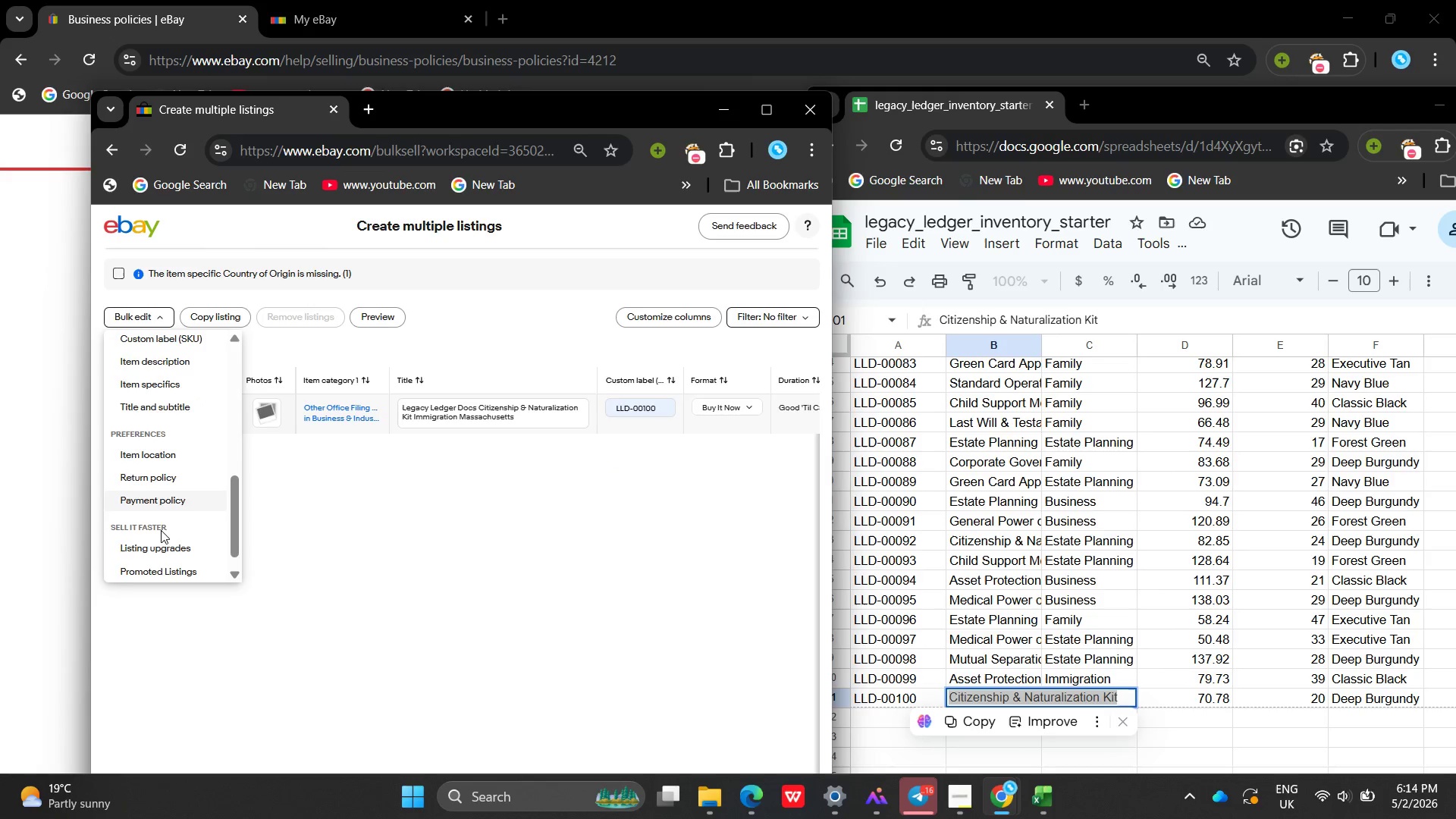 
wait(5.92)
 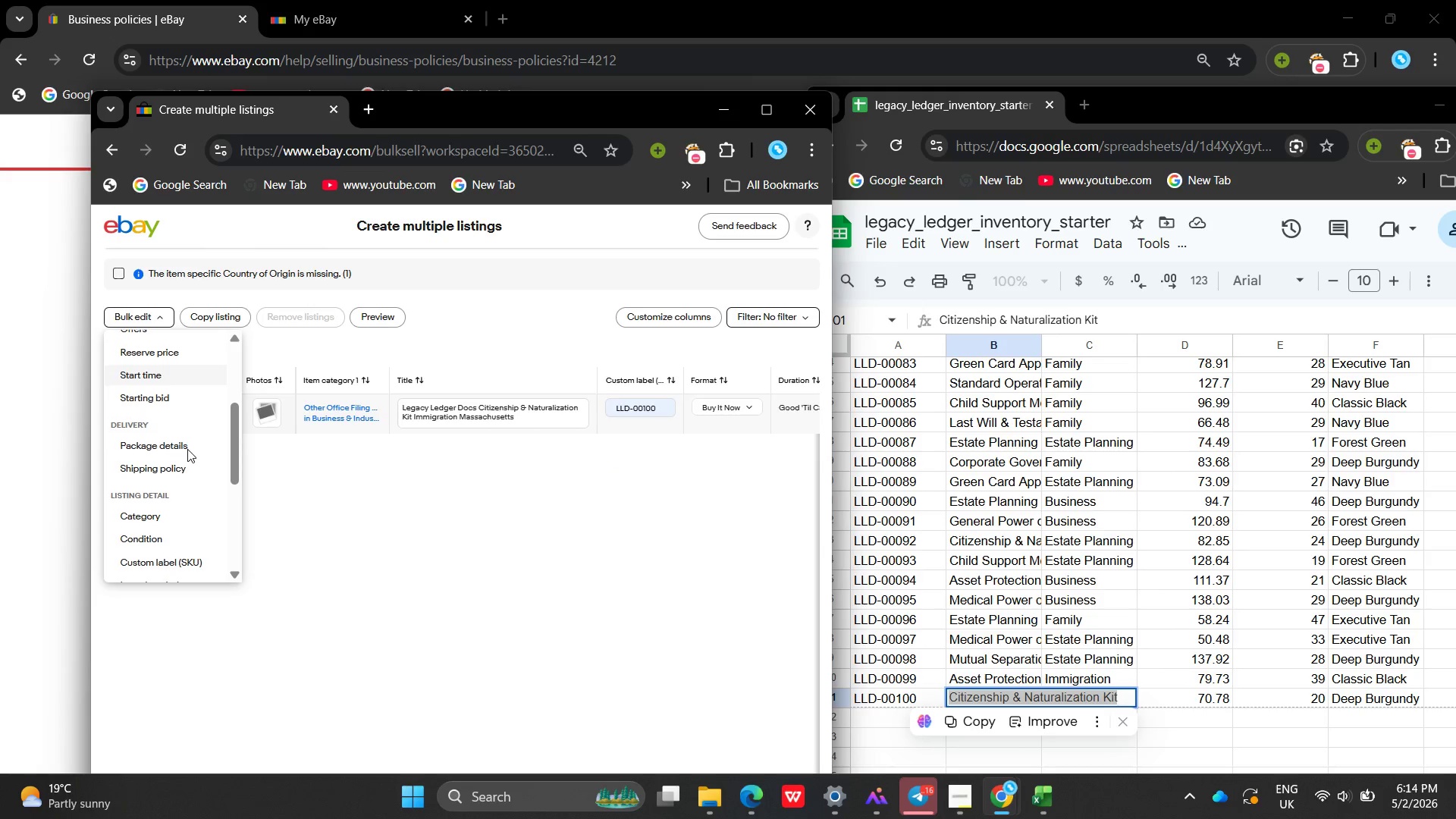 
left_click([162, 464])
 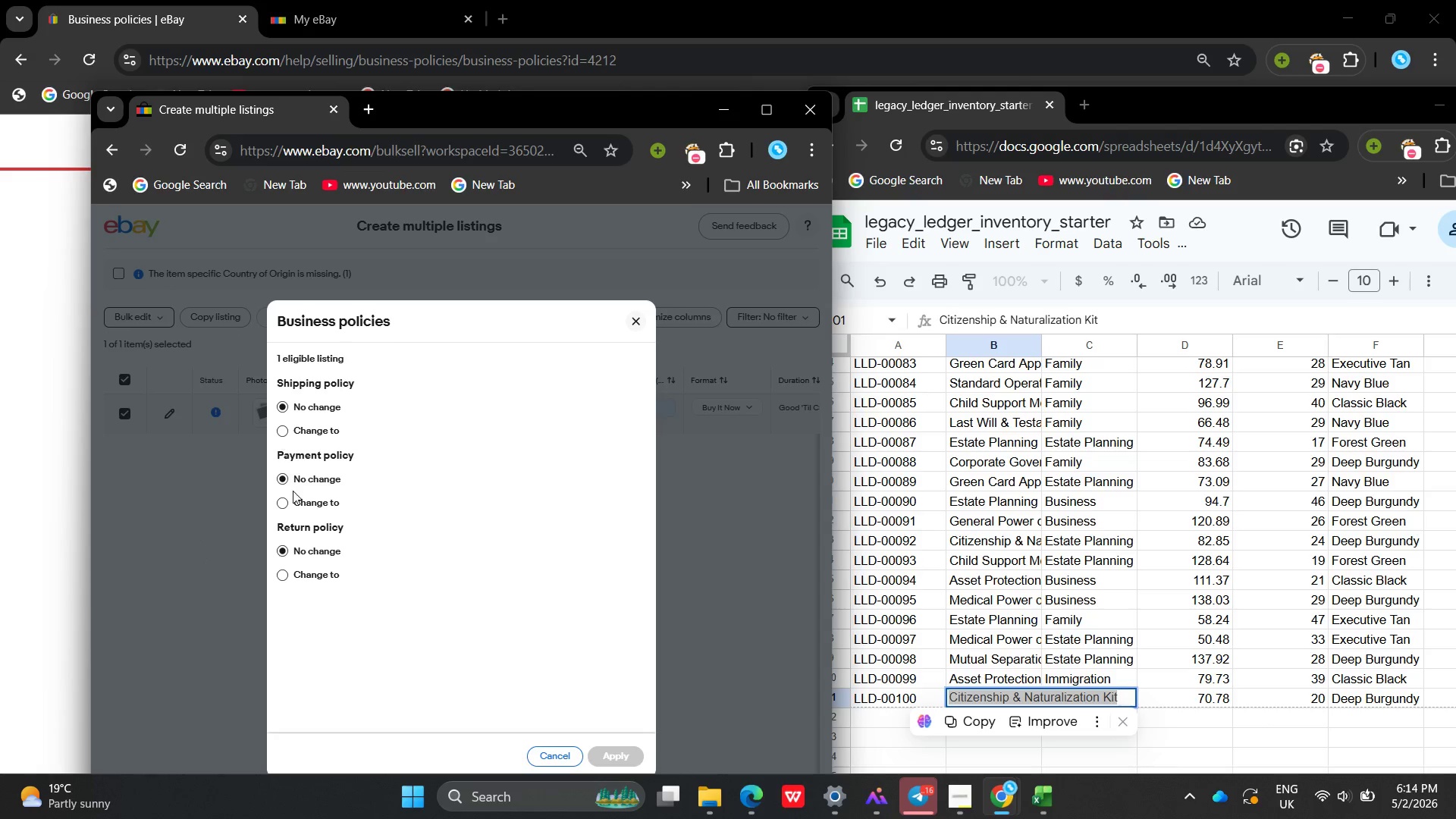 
left_click([284, 575])
 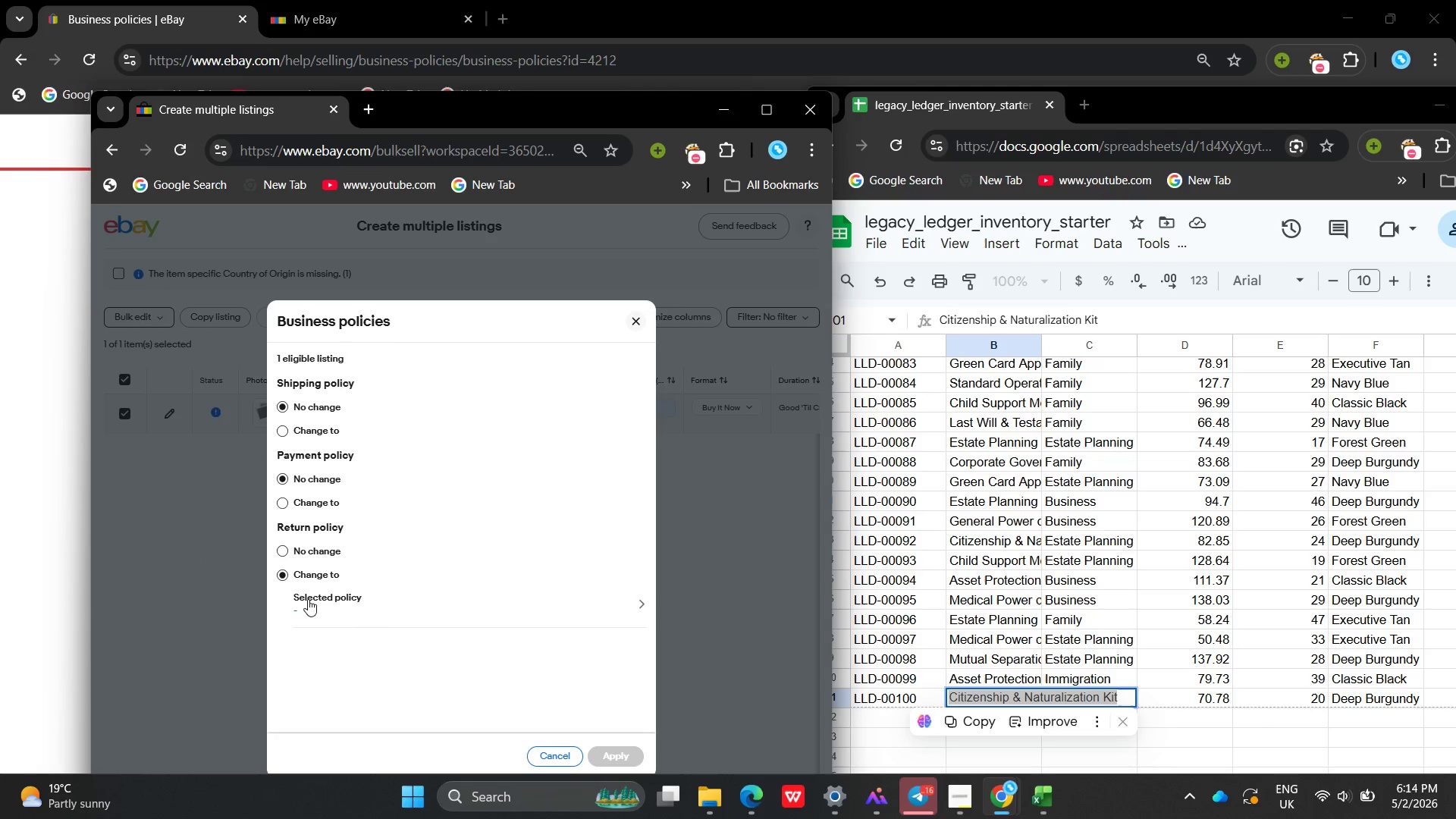 
left_click([313, 603])
 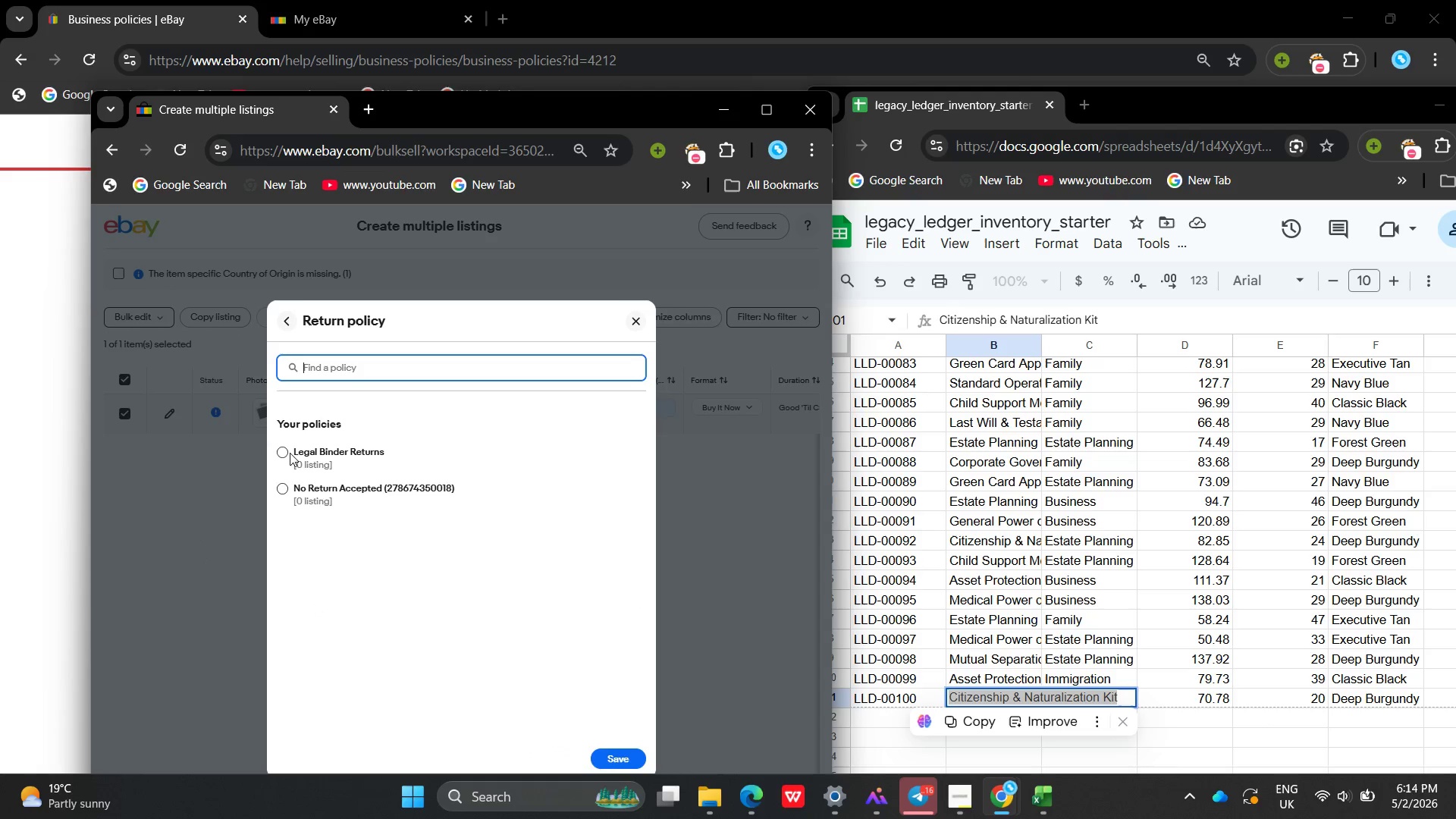 
left_click([286, 452])
 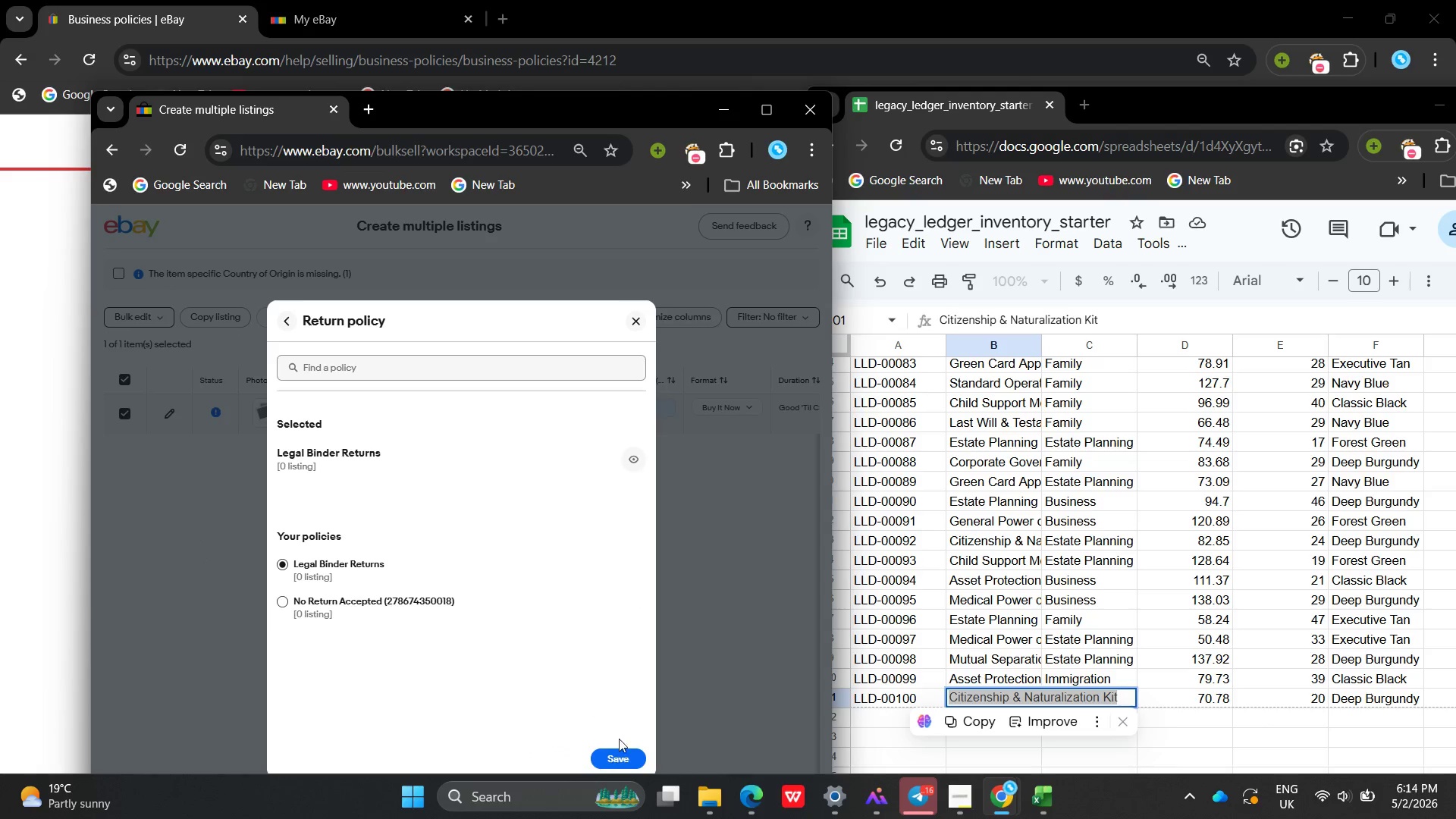 
left_click([619, 746])
 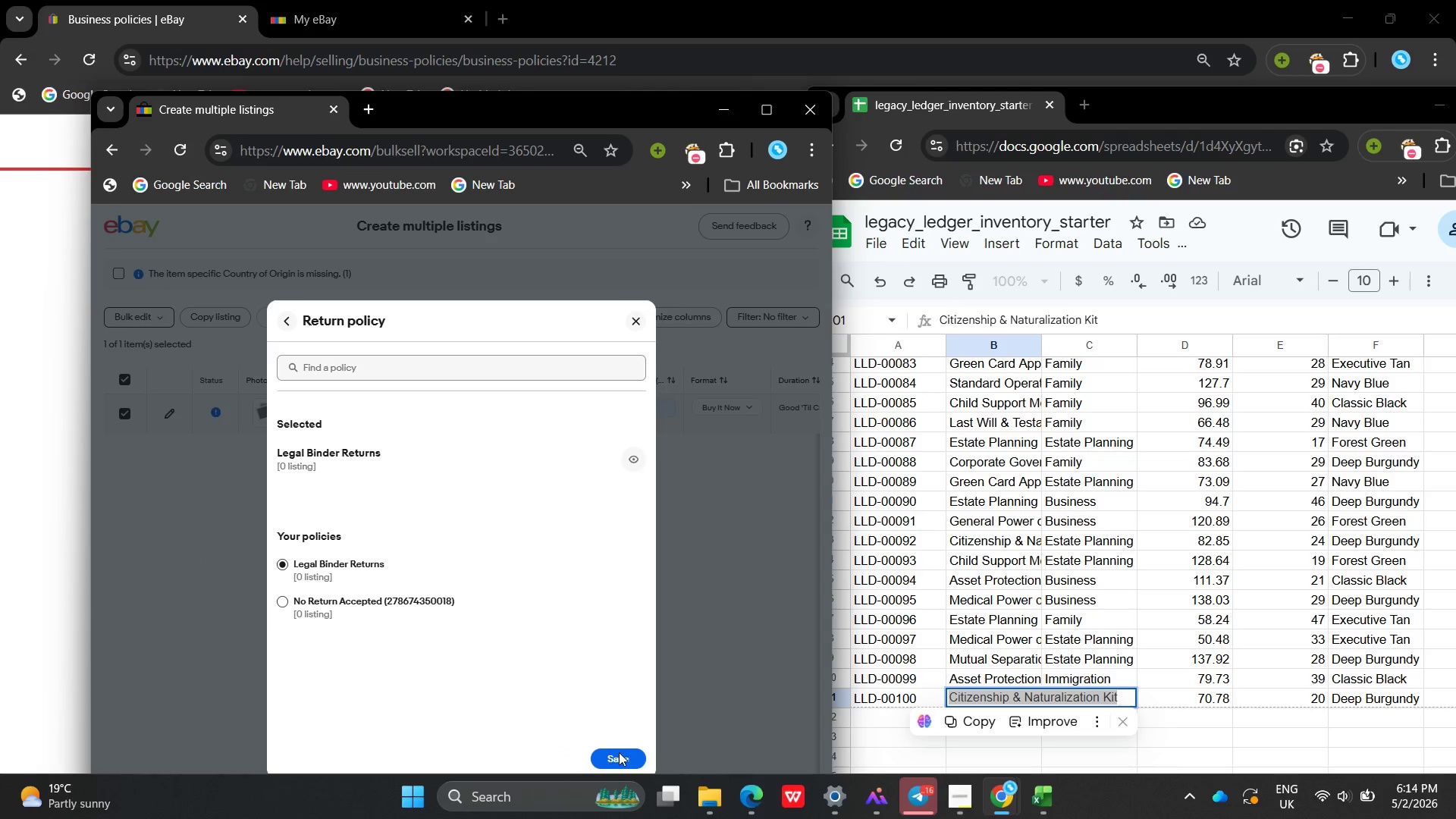 
left_click([617, 752])
 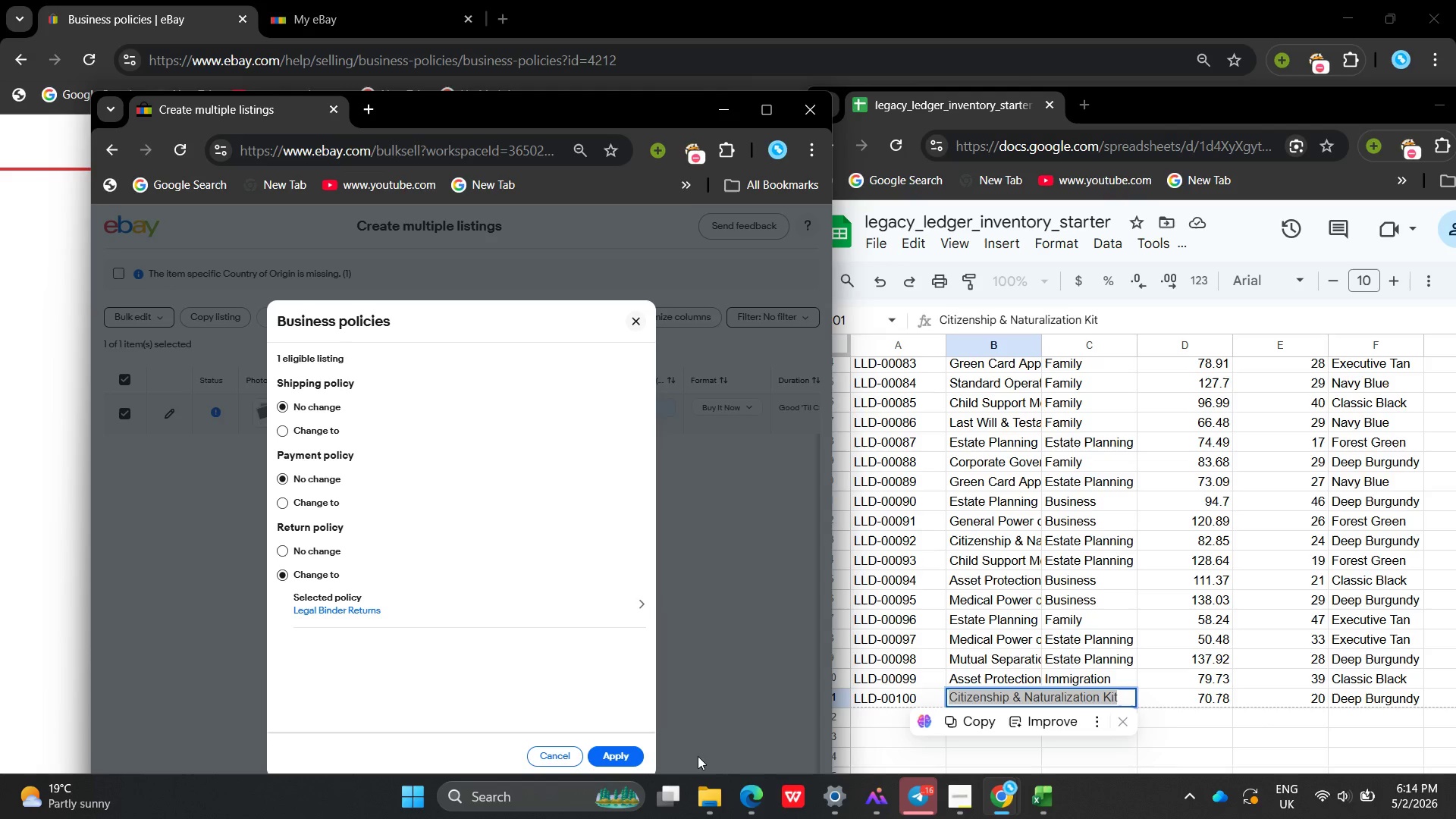 
left_click([754, 794])
 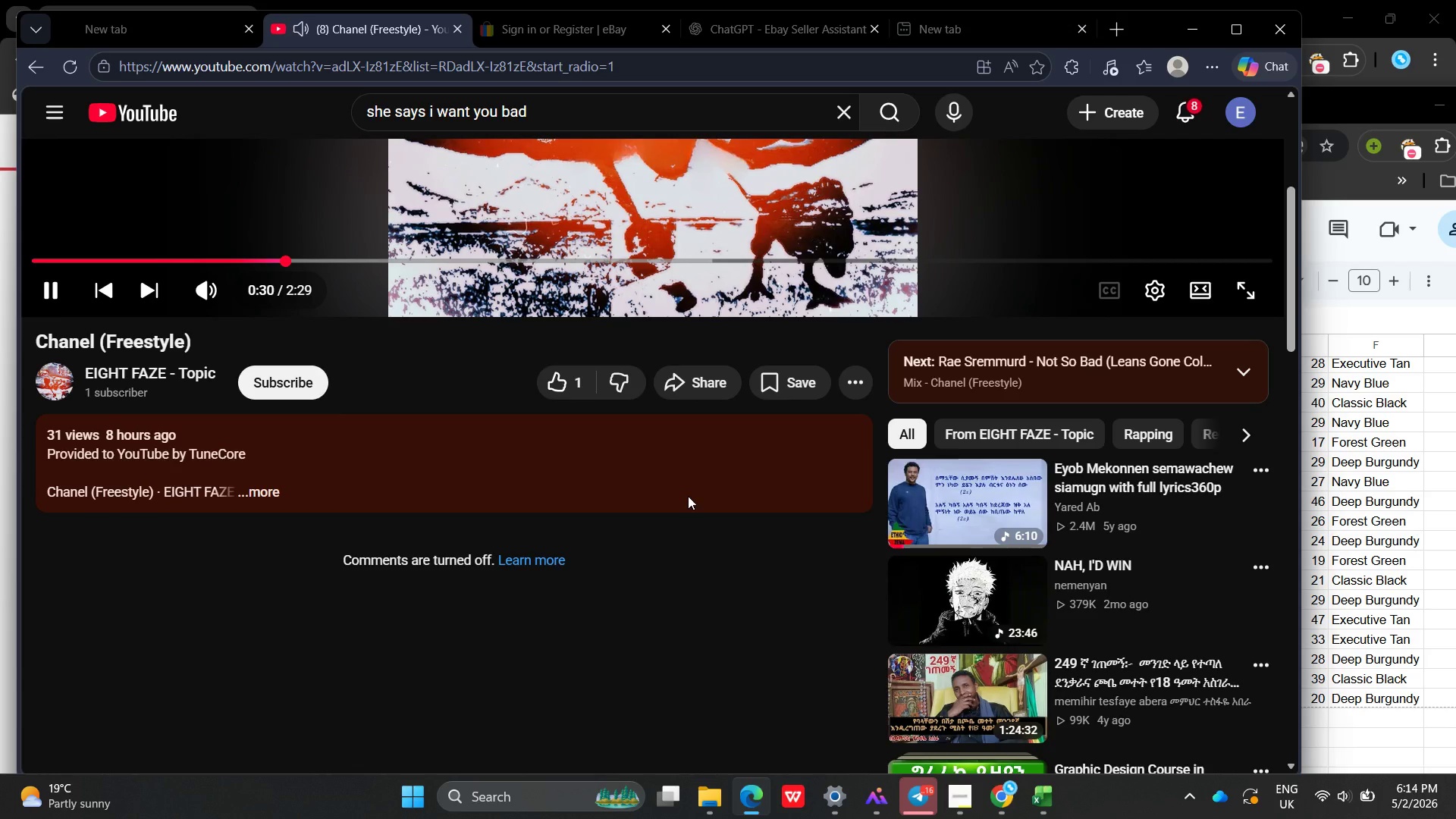 
wait(5.38)
 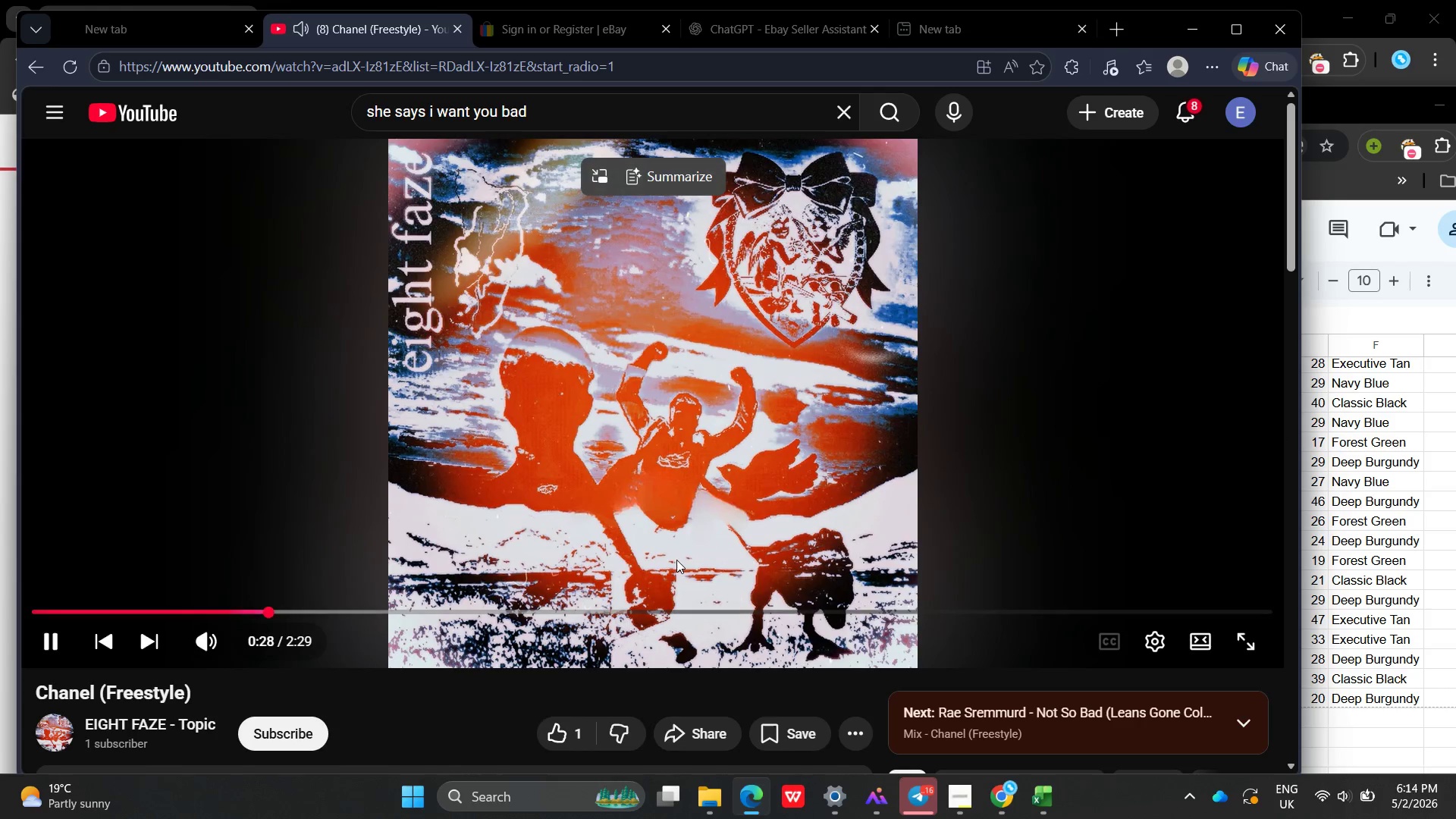 
left_click([31, 63])
 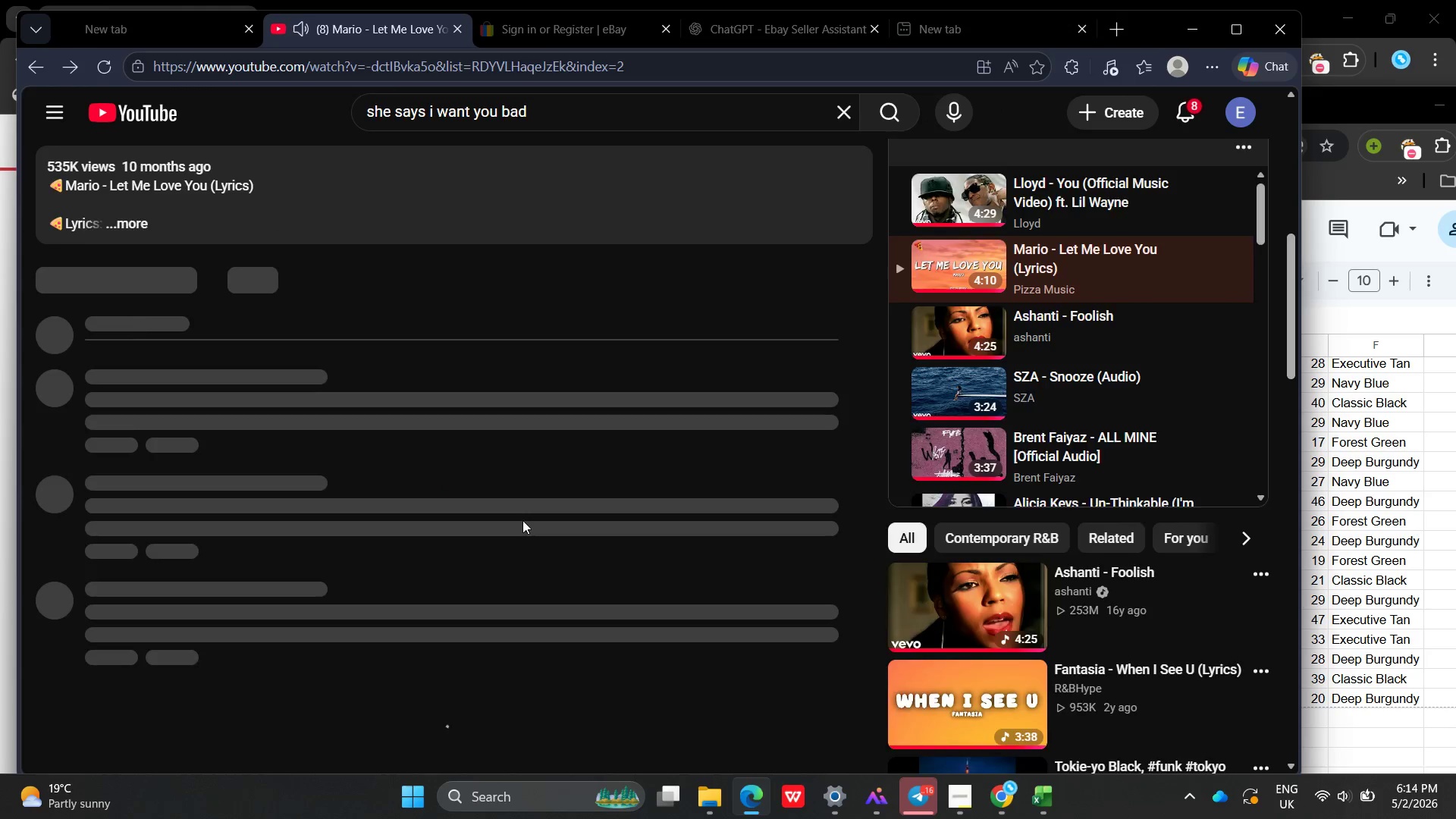 
wait(10.16)
 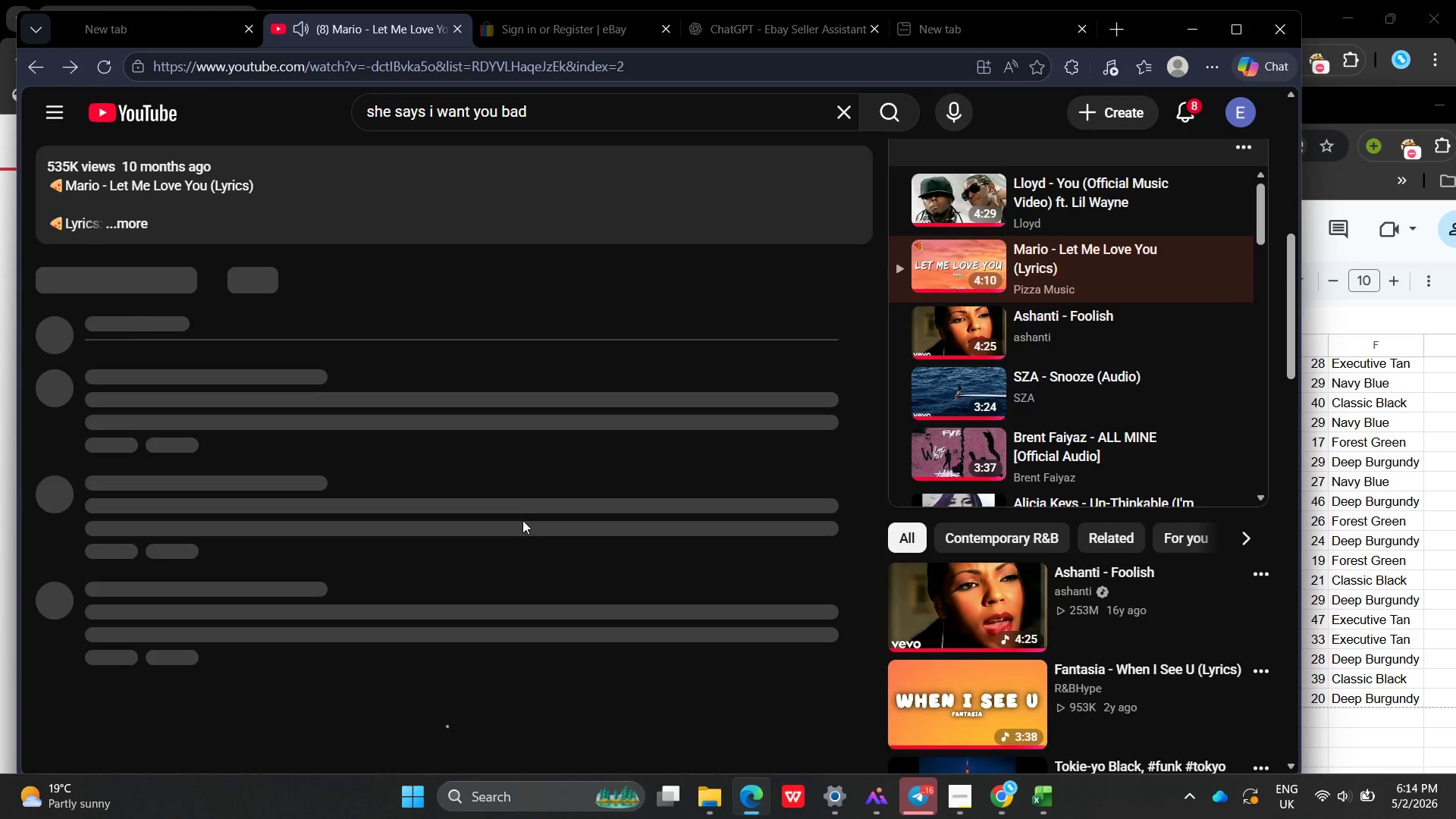 
left_click([918, 529])
 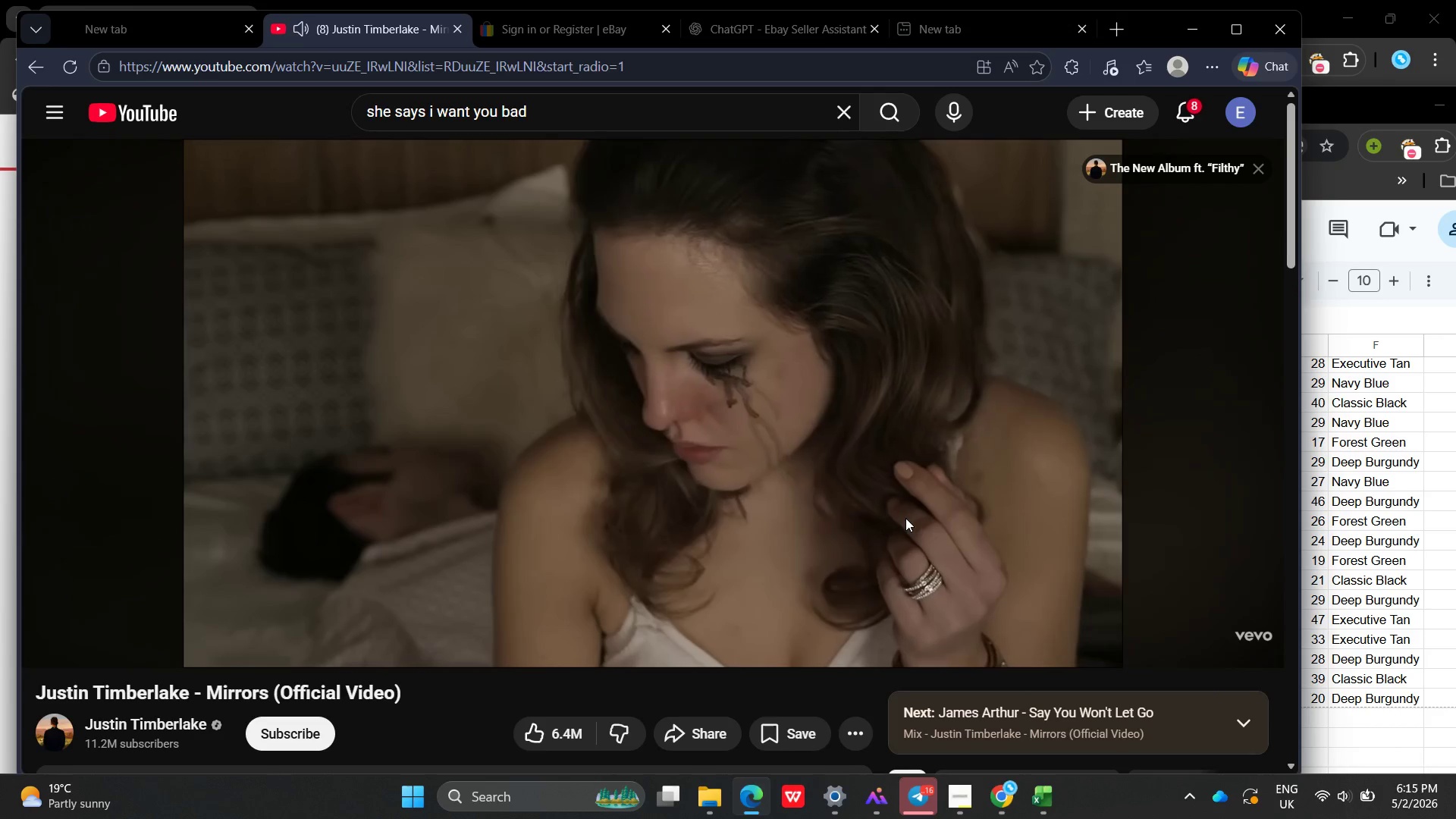 
wait(17.0)
 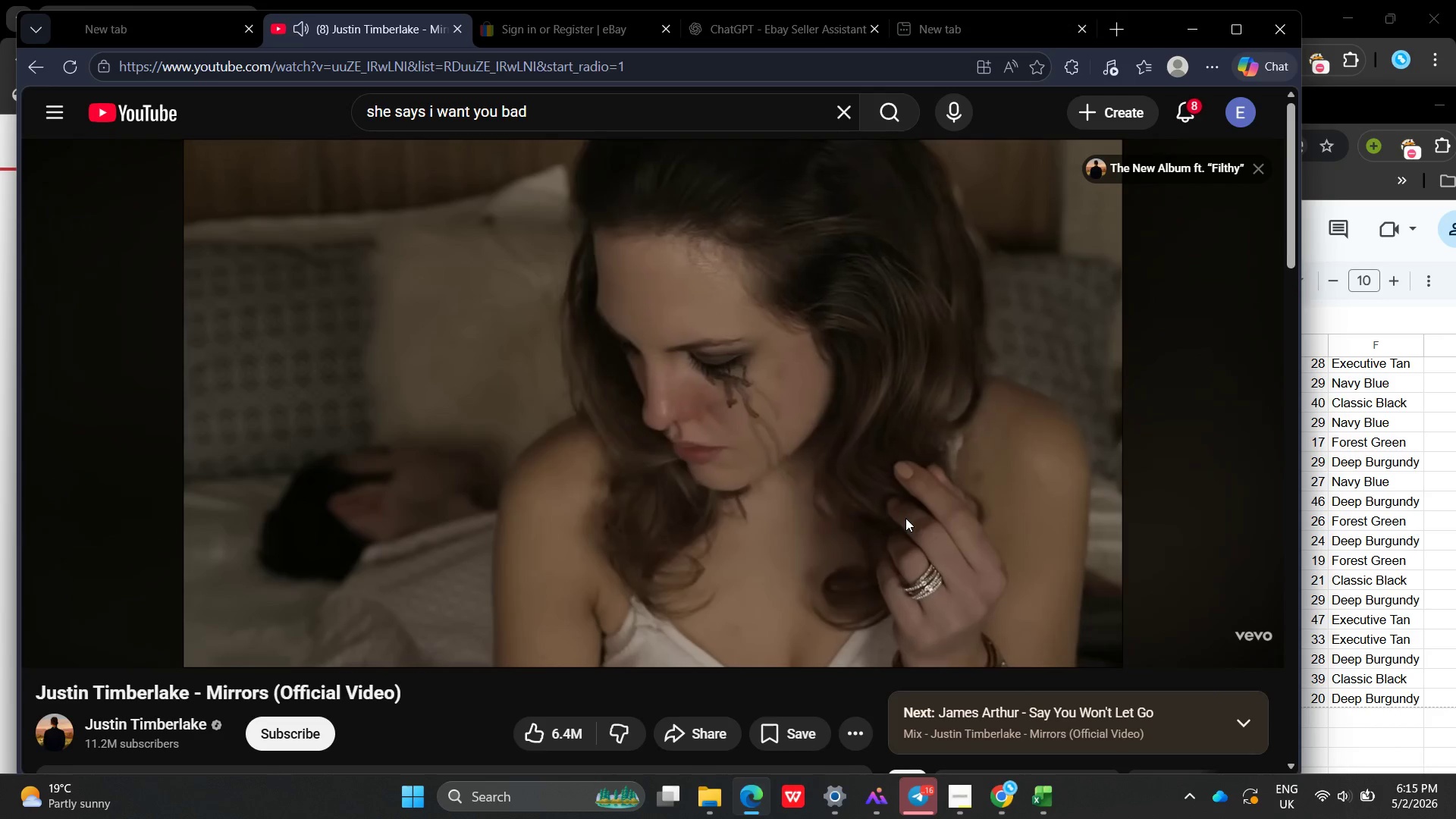 
left_click([1202, 37])
 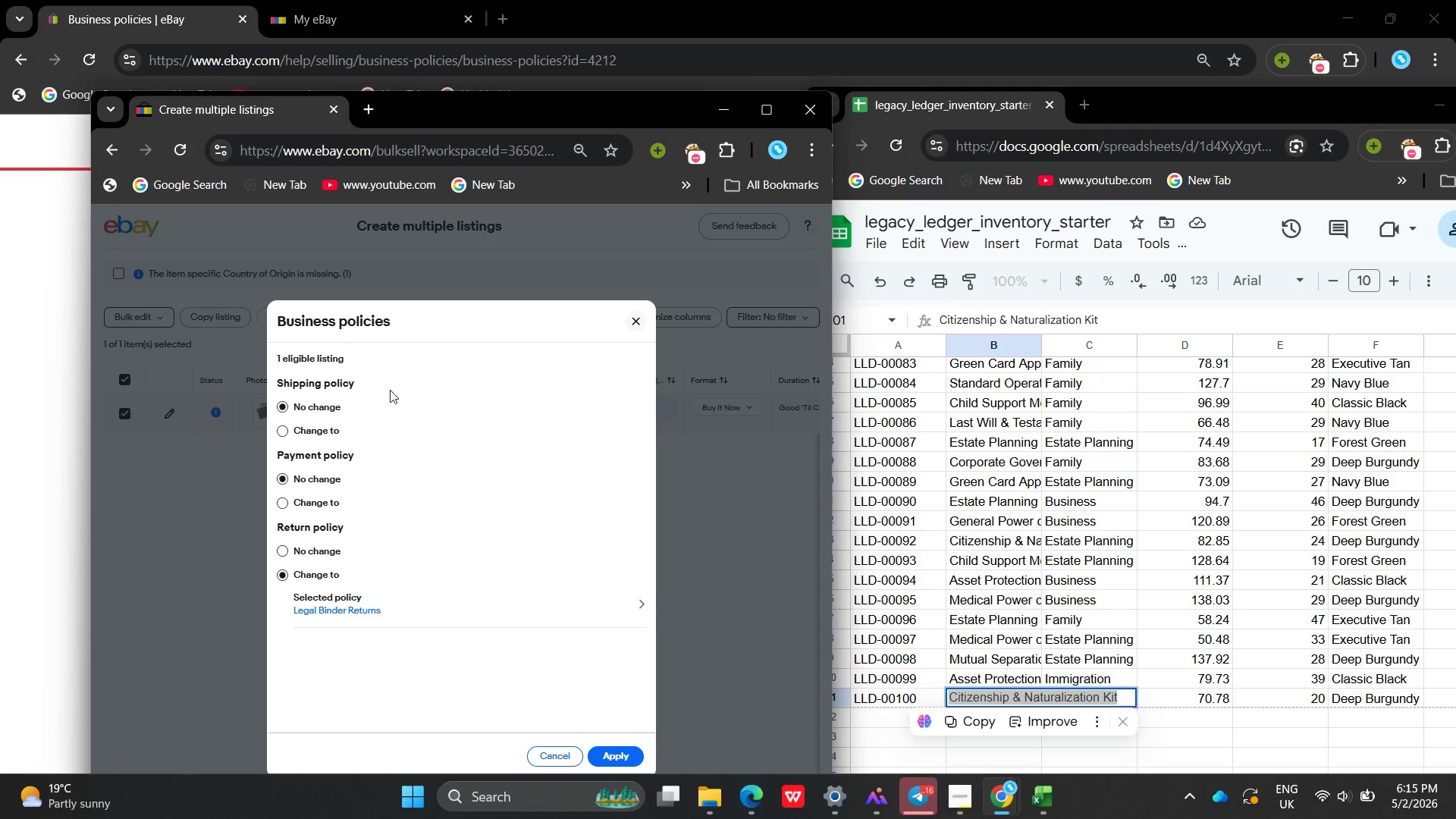 
left_click([282, 435])
 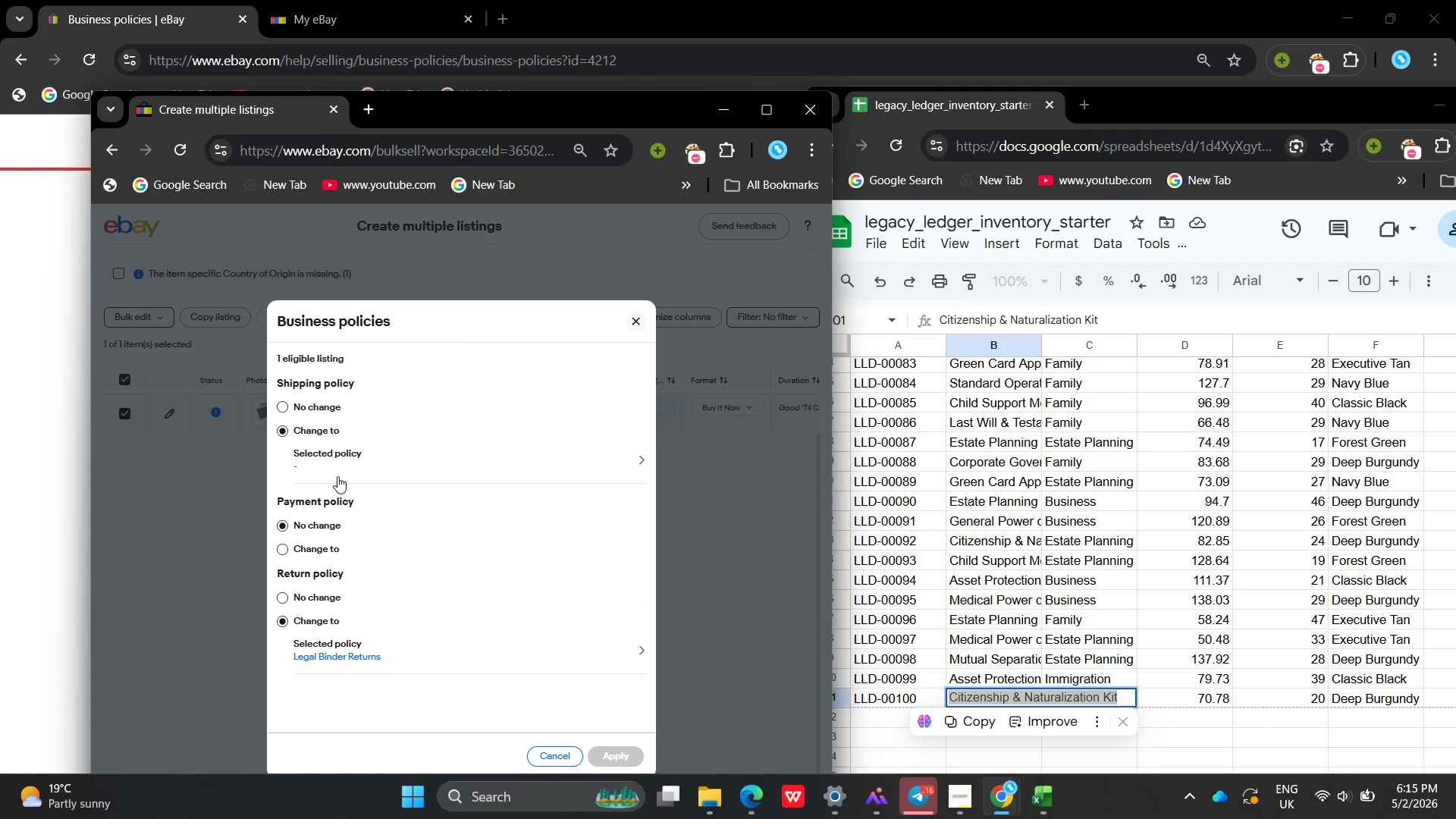 
left_click([339, 472])
 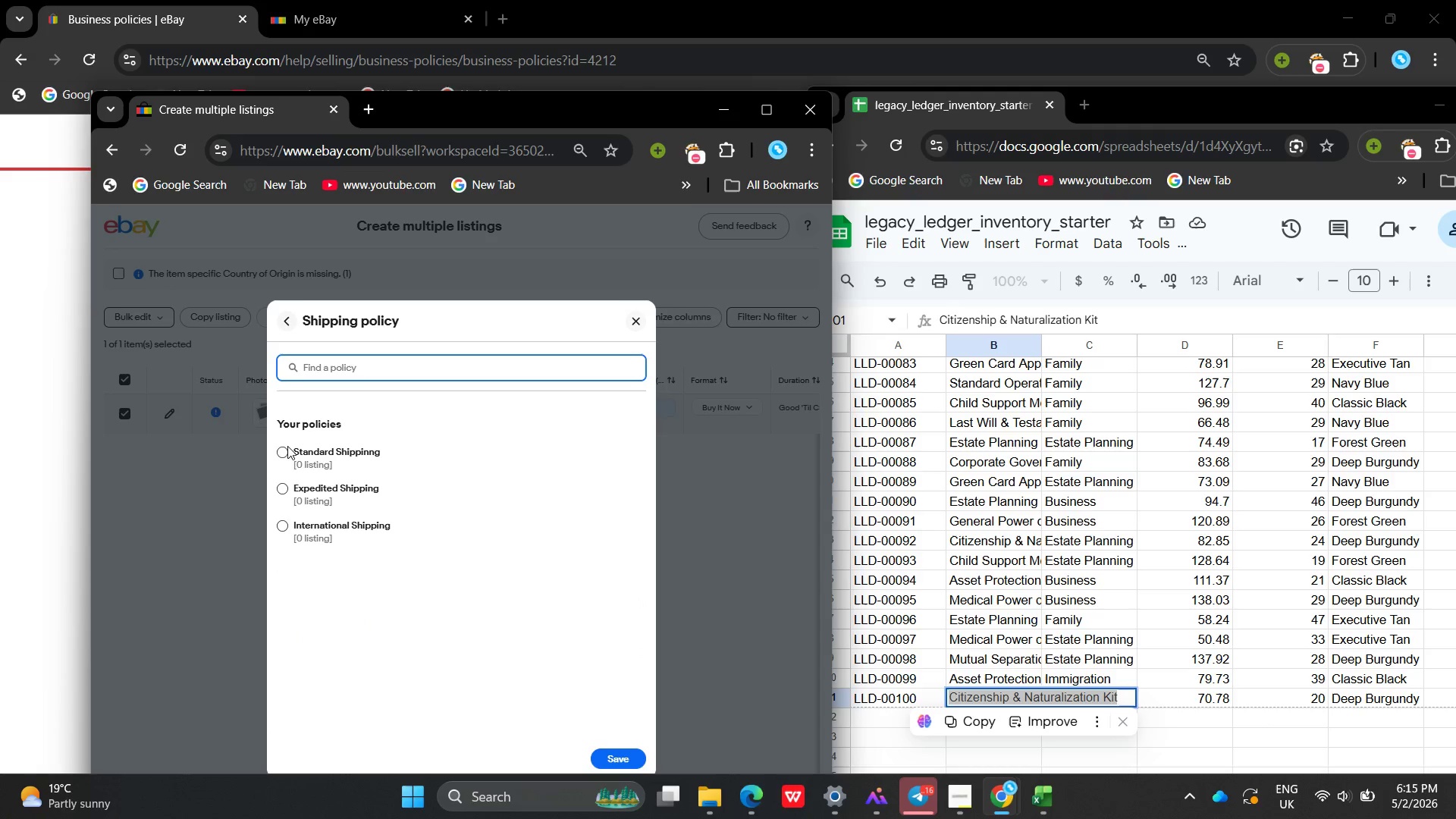 
left_click([284, 449])
 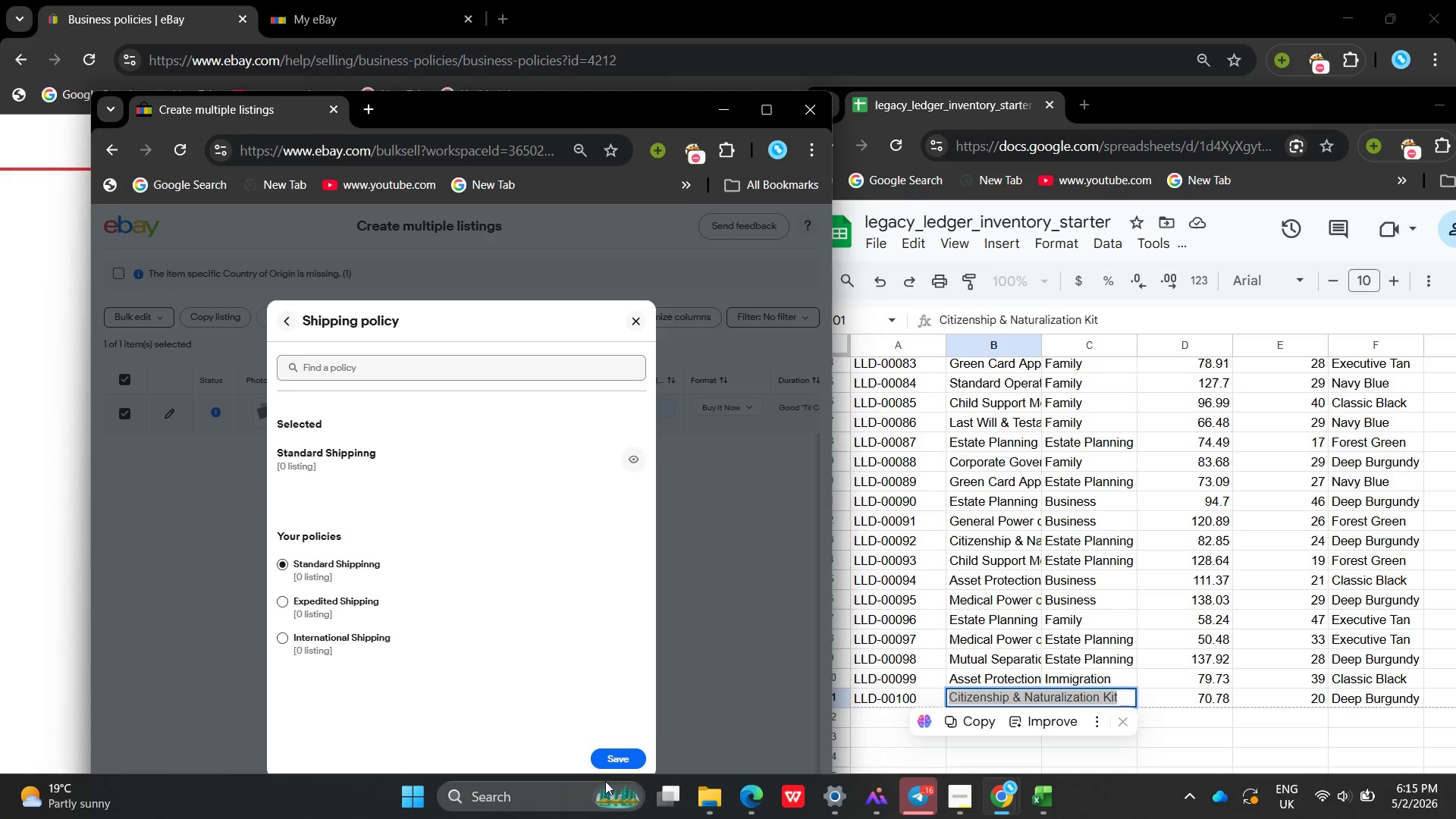 
left_click([605, 759])
 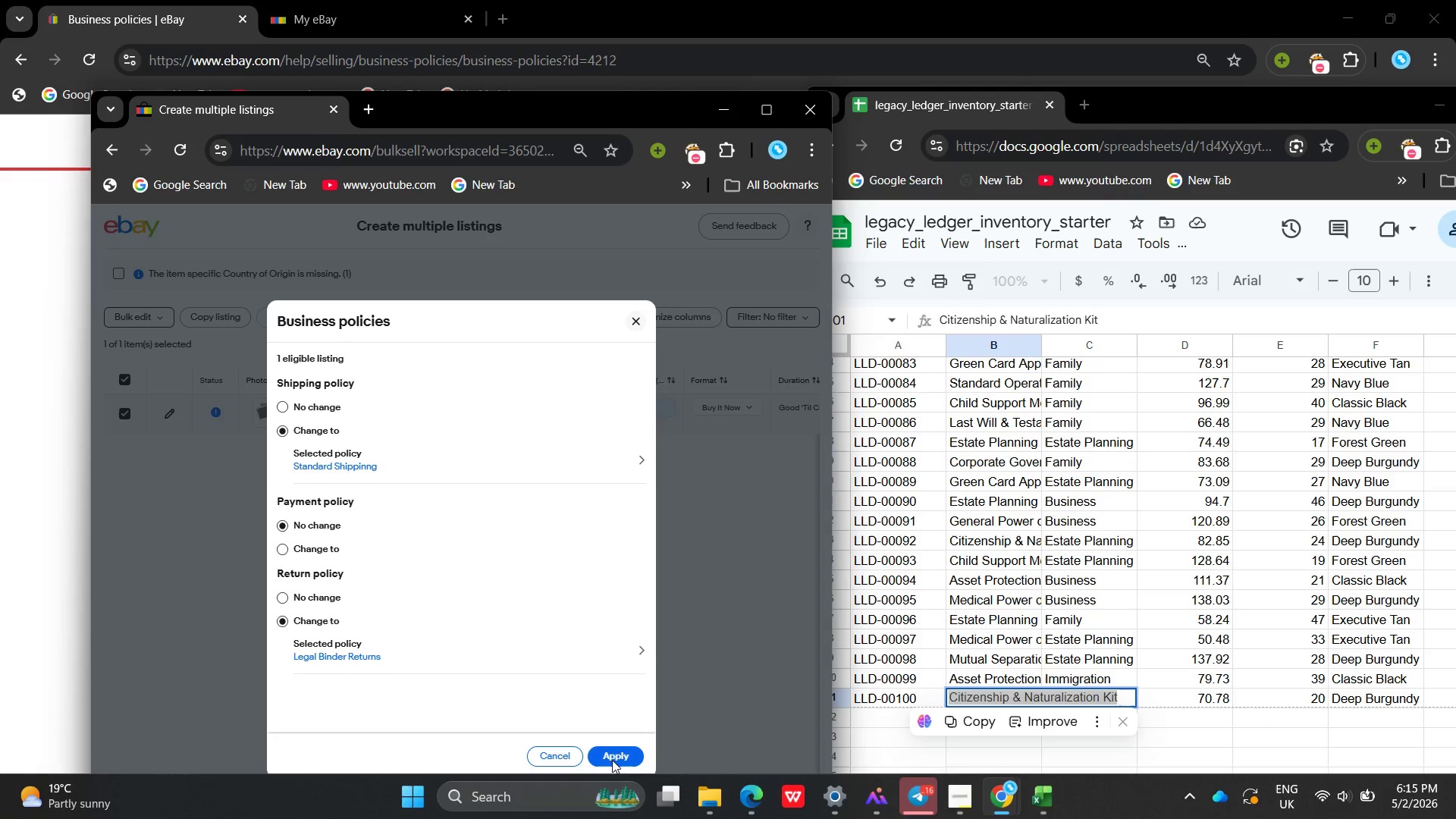 
left_click([613, 760])
 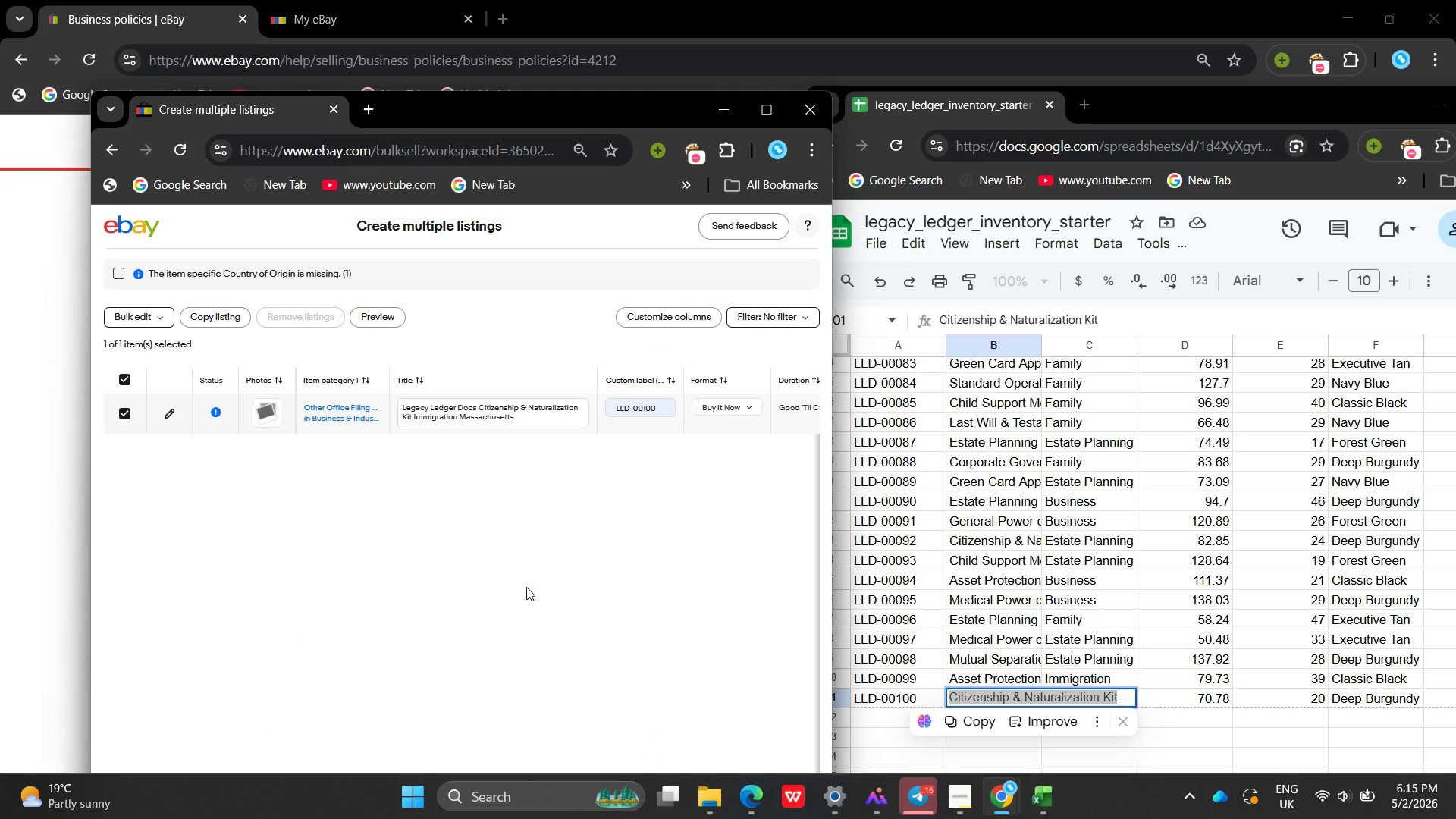 
wait(9.66)
 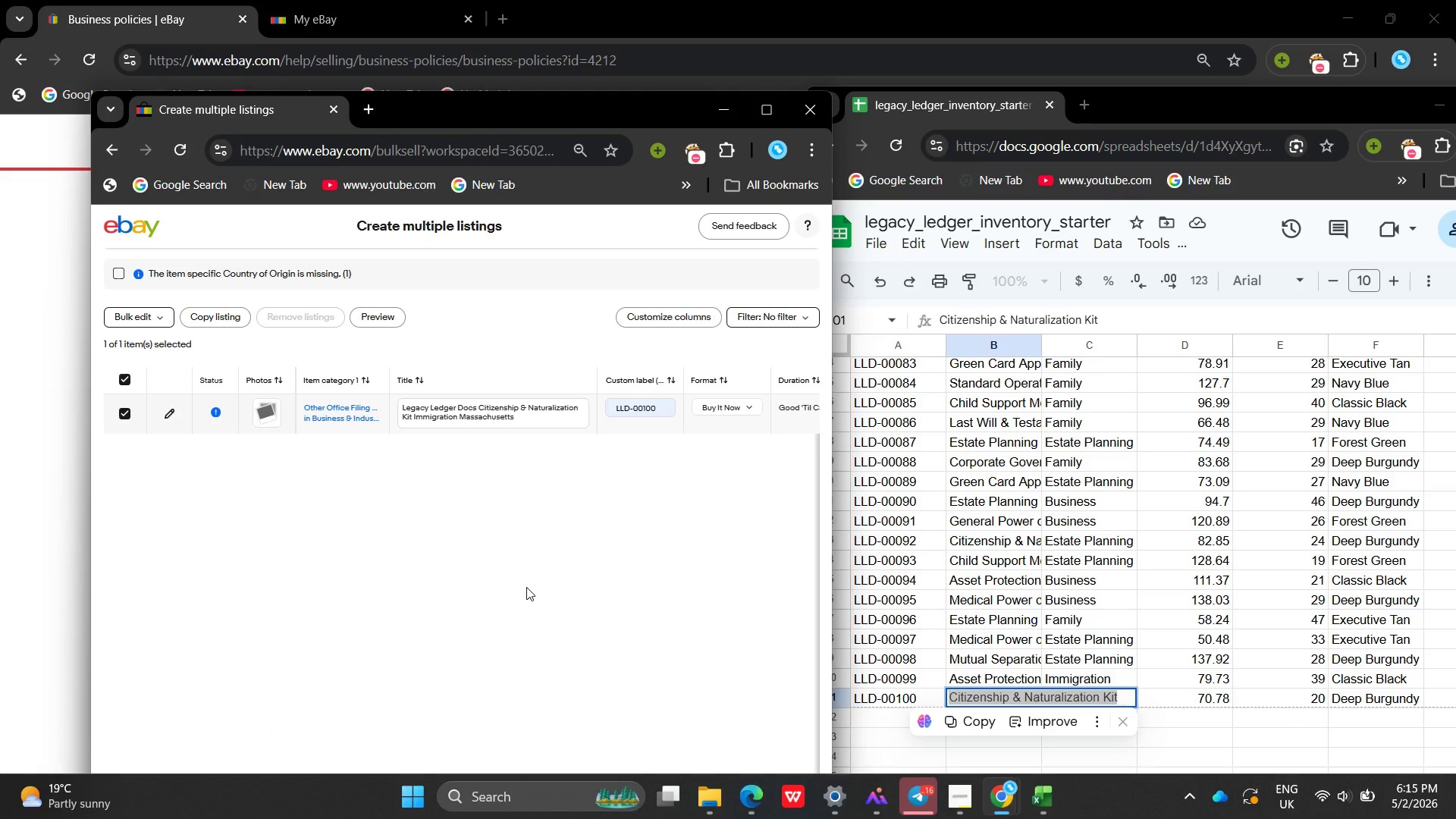 
left_click([523, 583])
 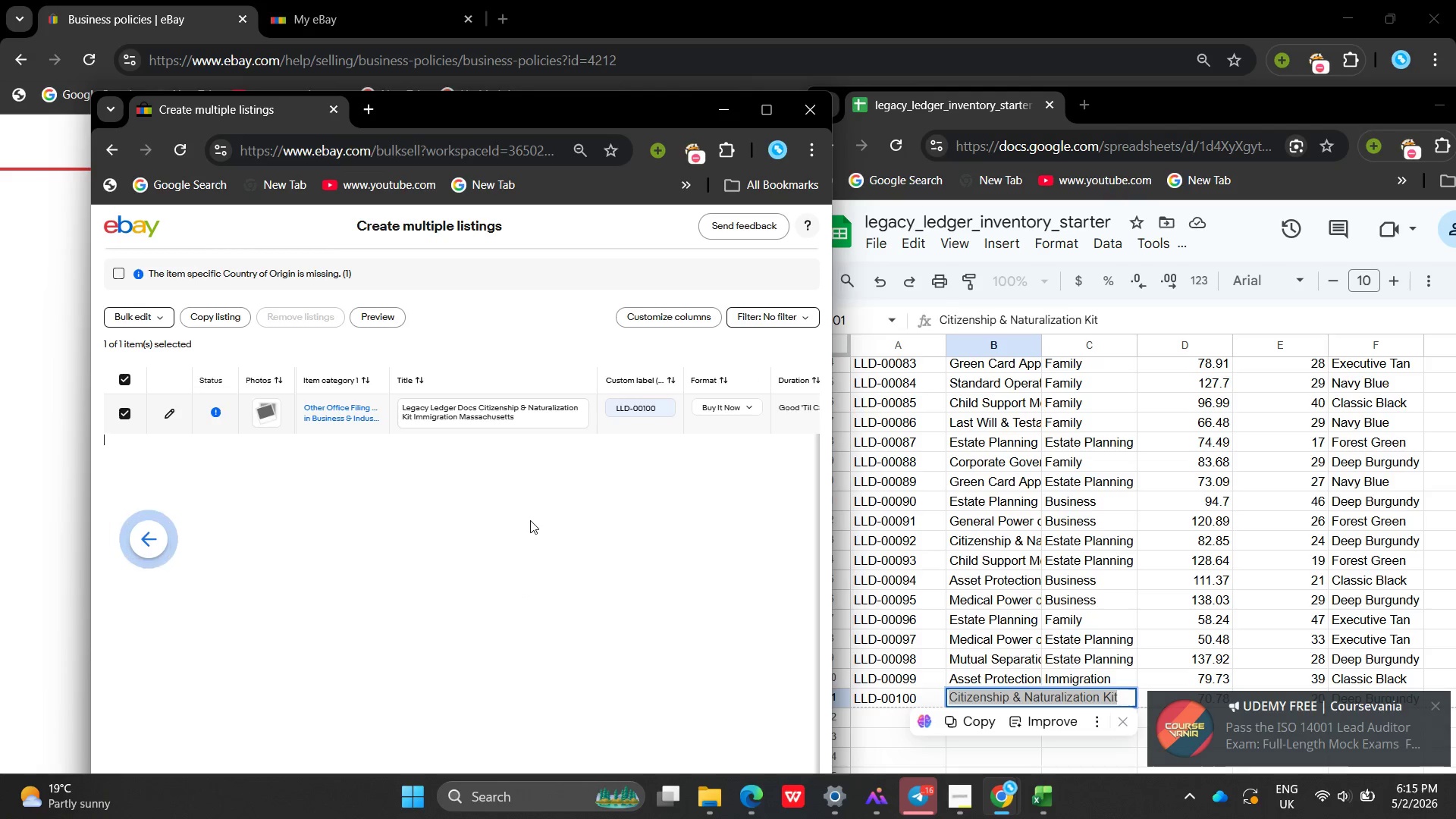 
wait(6.45)
 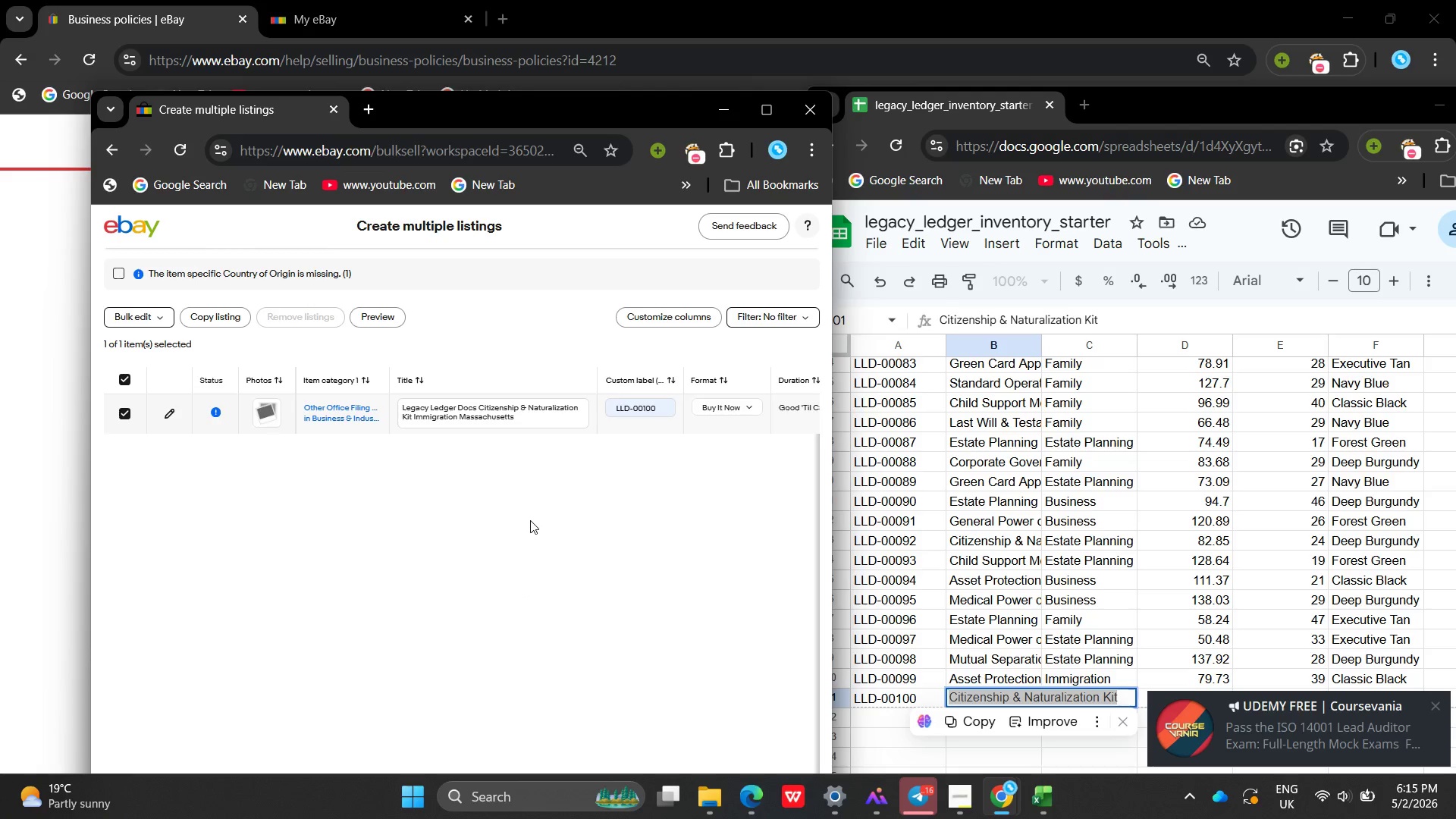 
left_click([141, 324])
 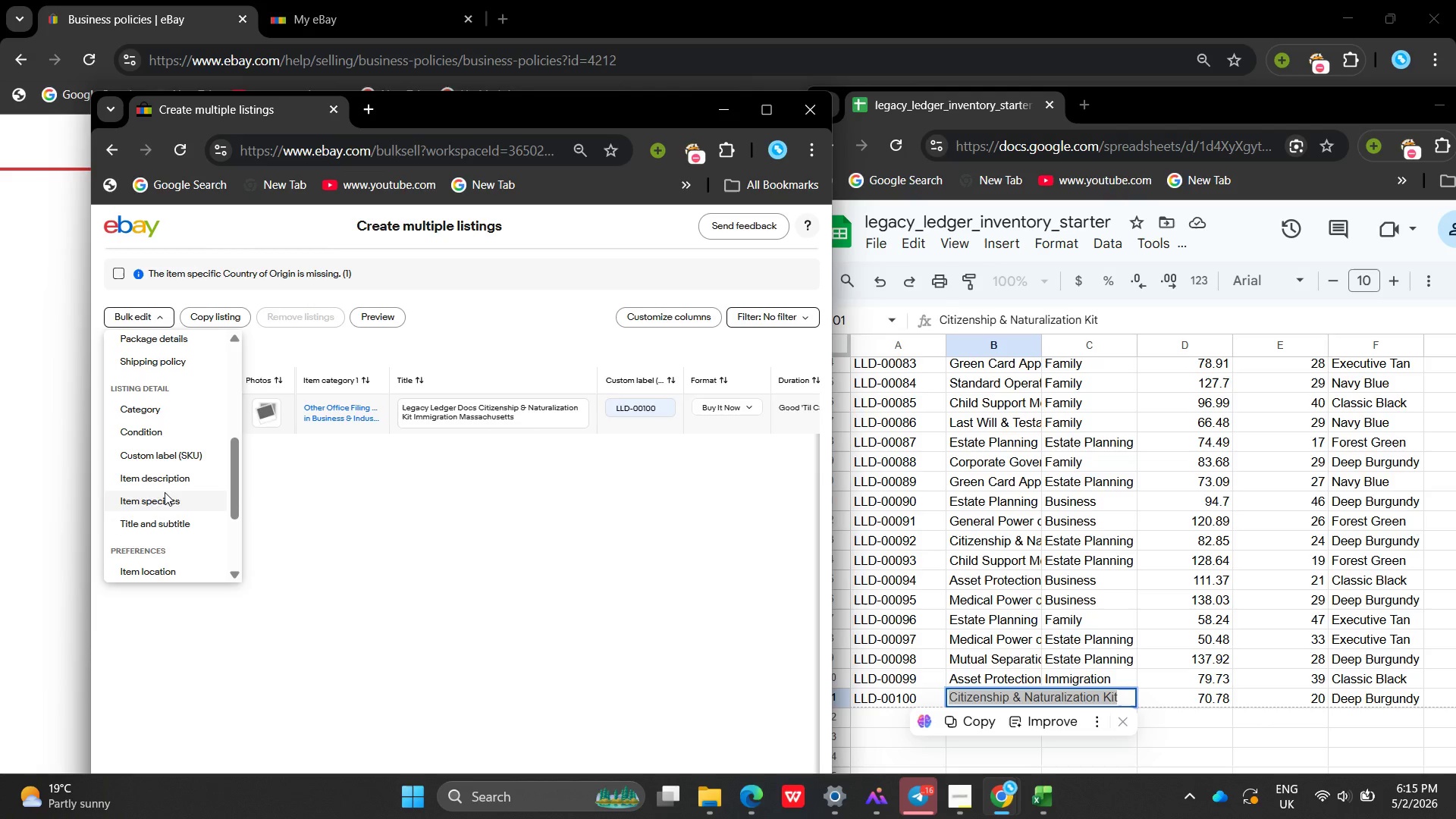 
wait(6.84)
 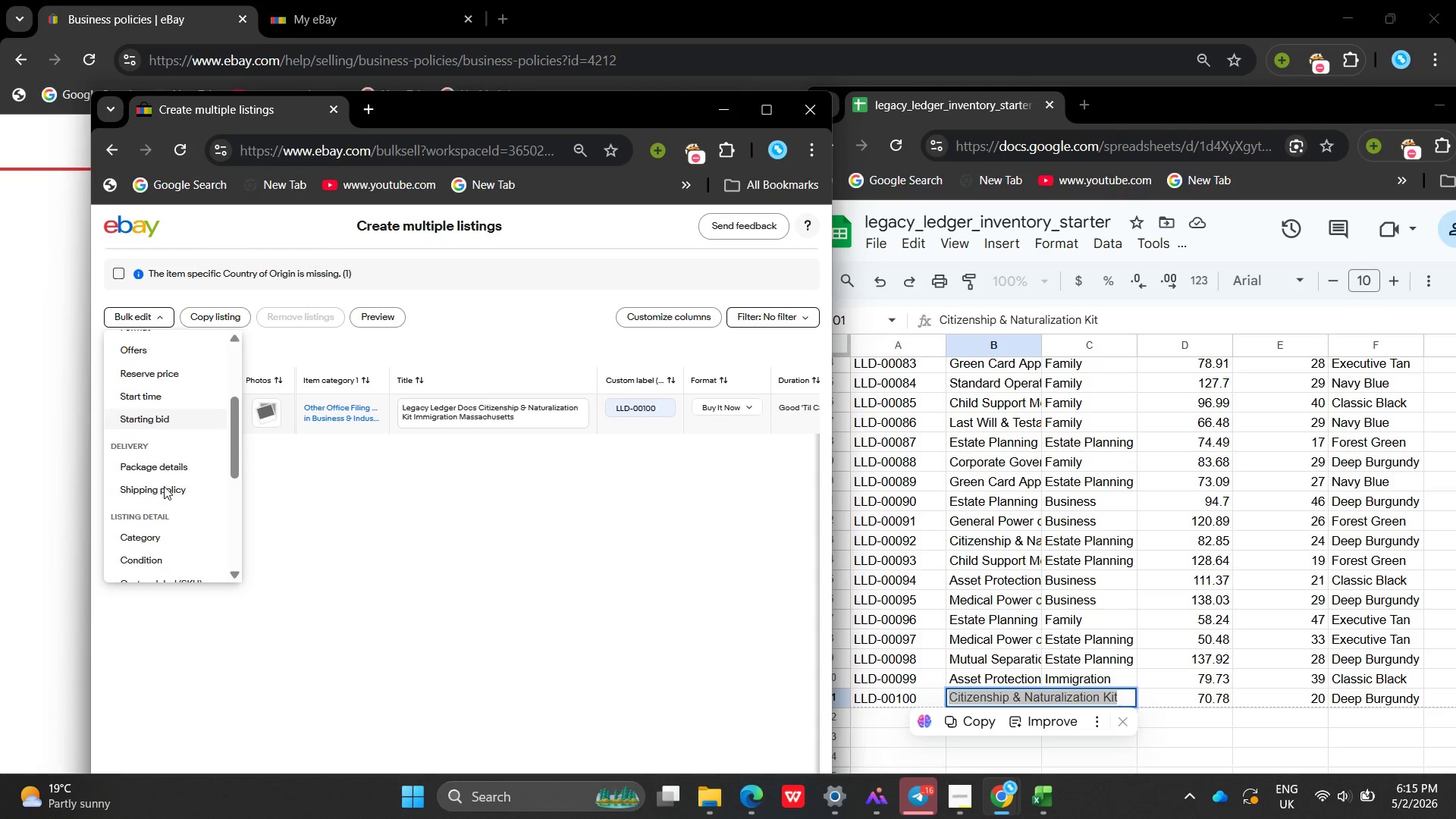 
left_click([182, 469])
 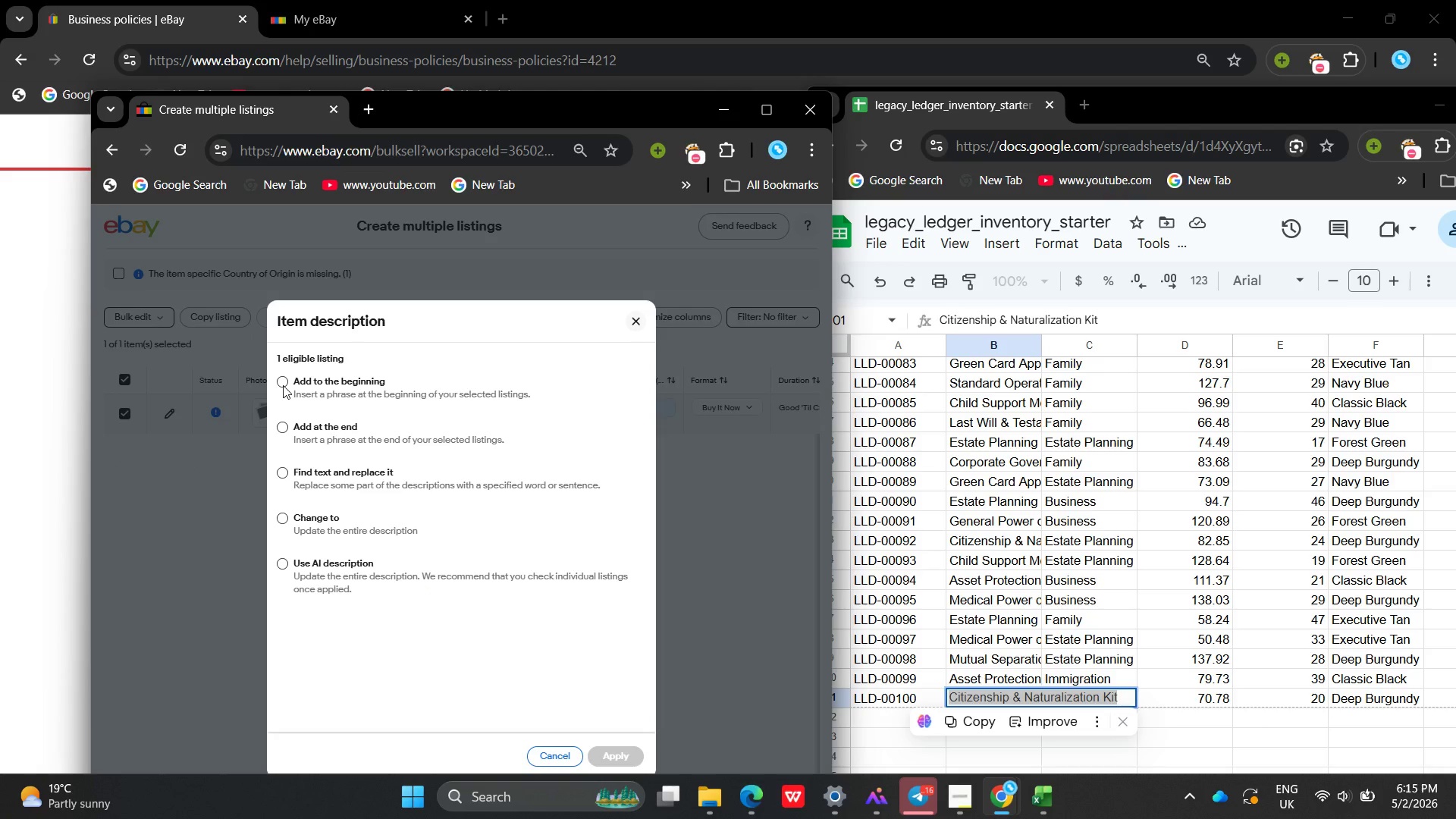 
wait(8.59)
 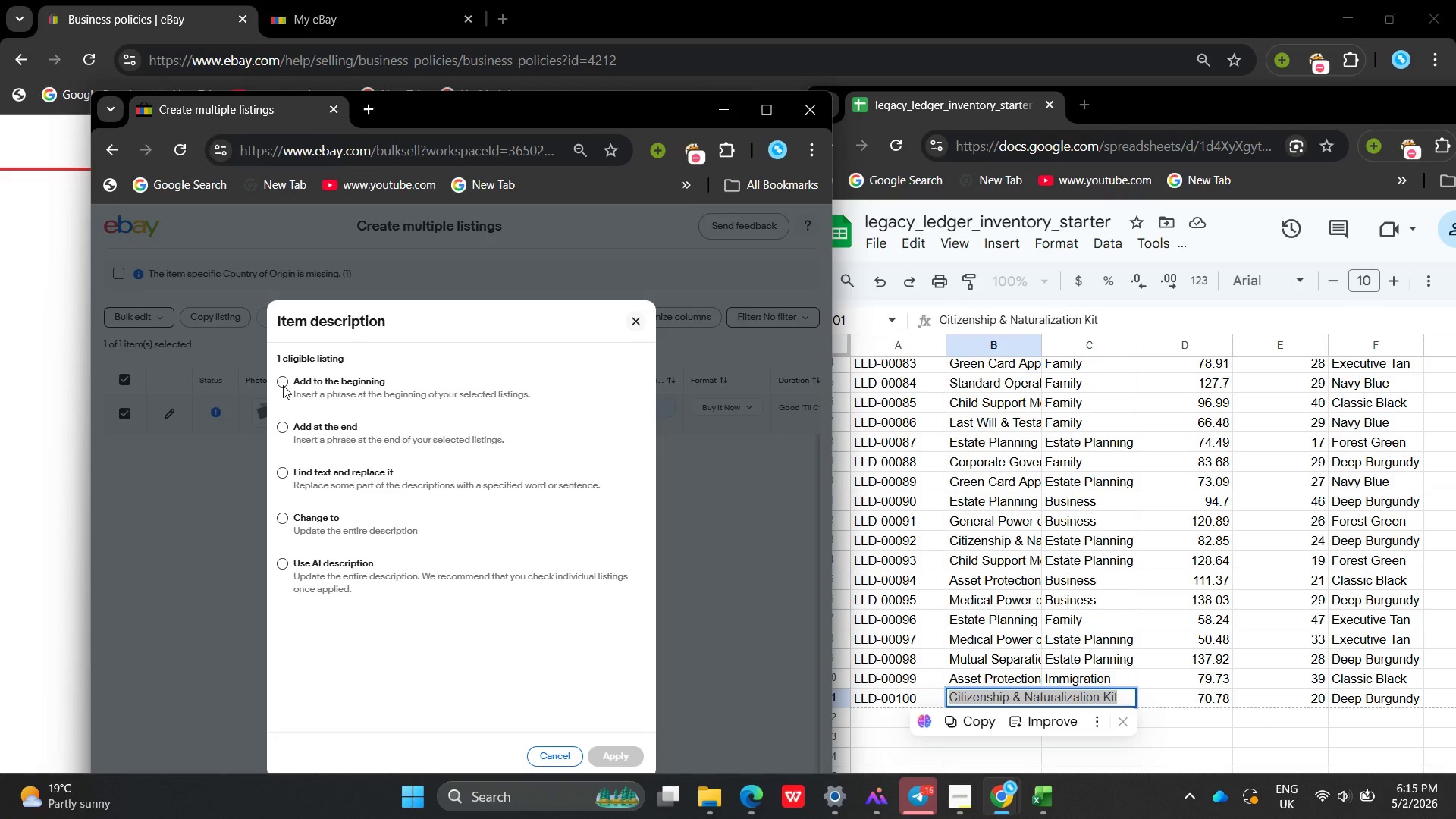 
left_click([281, 419])
 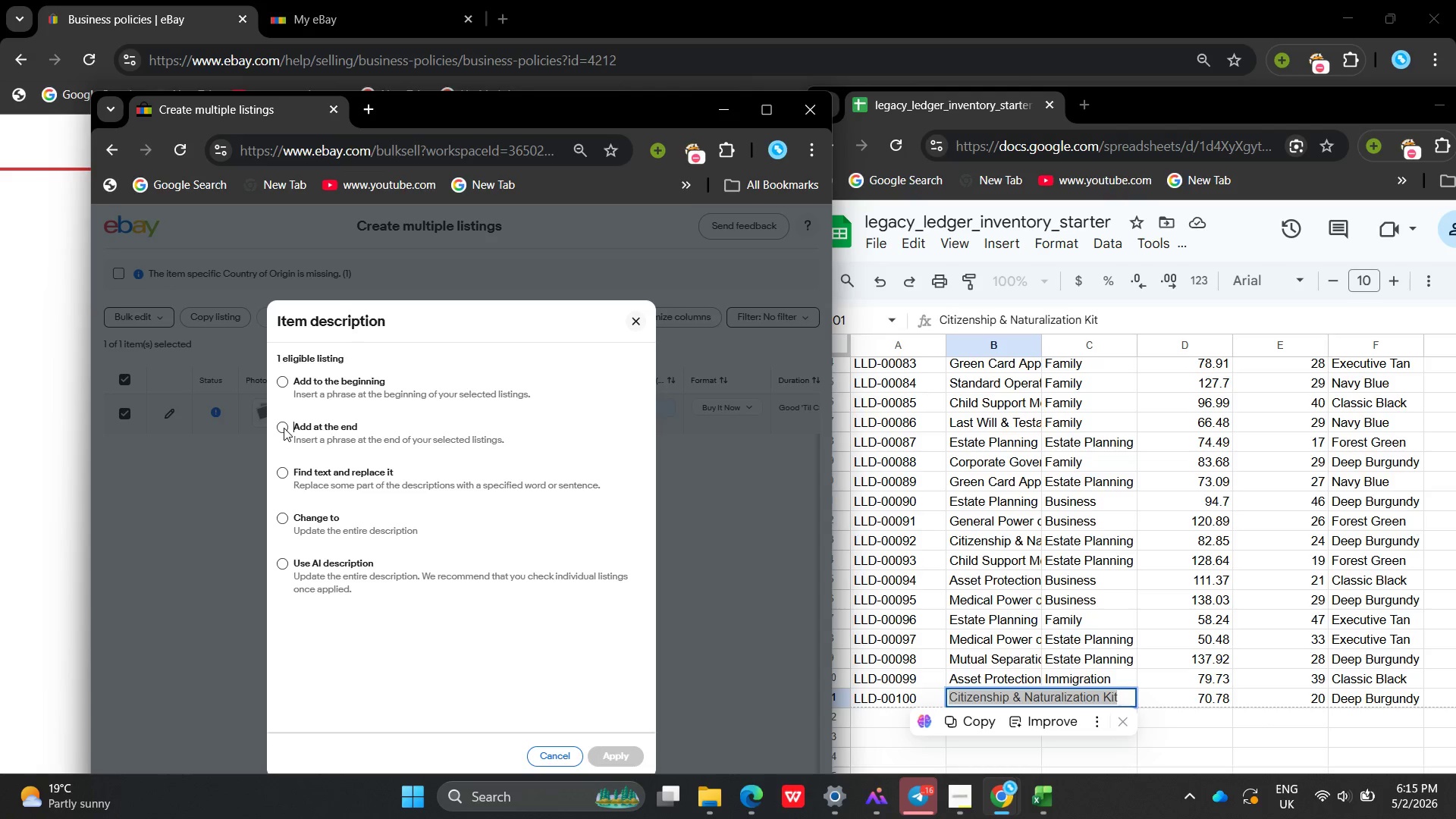 
left_click([284, 428])
 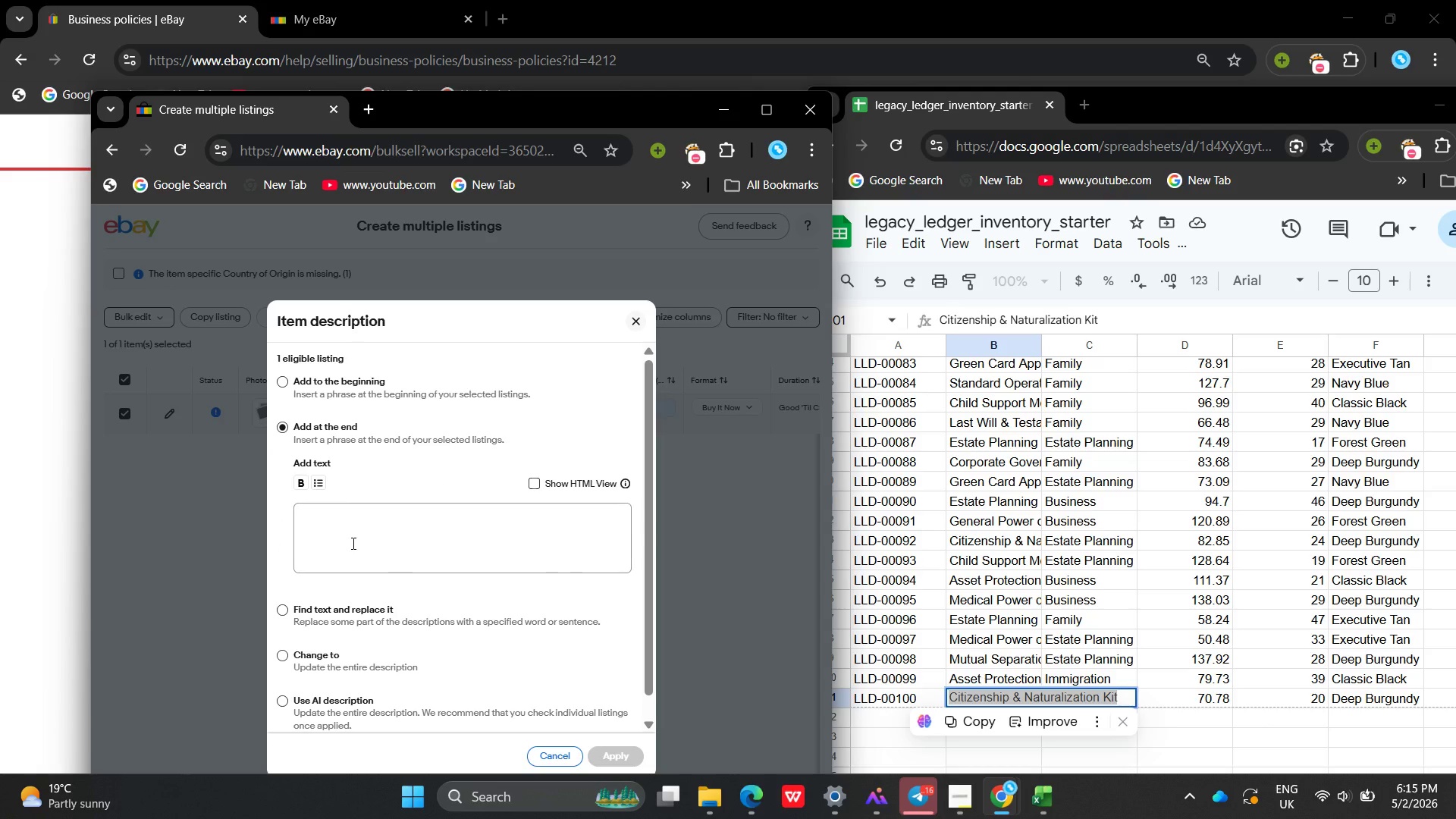 
left_click([352, 543])
 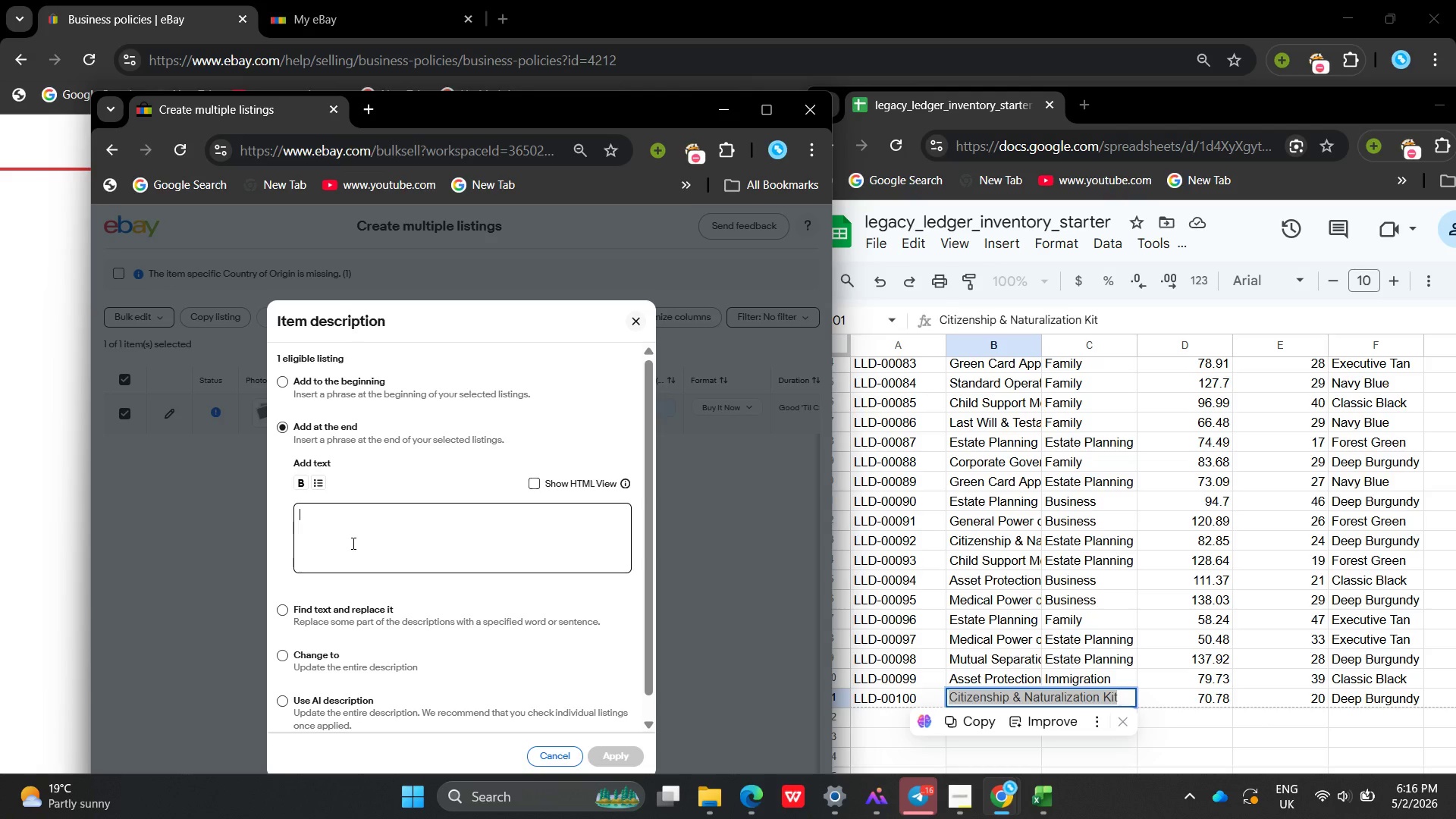 
wait(12.89)
 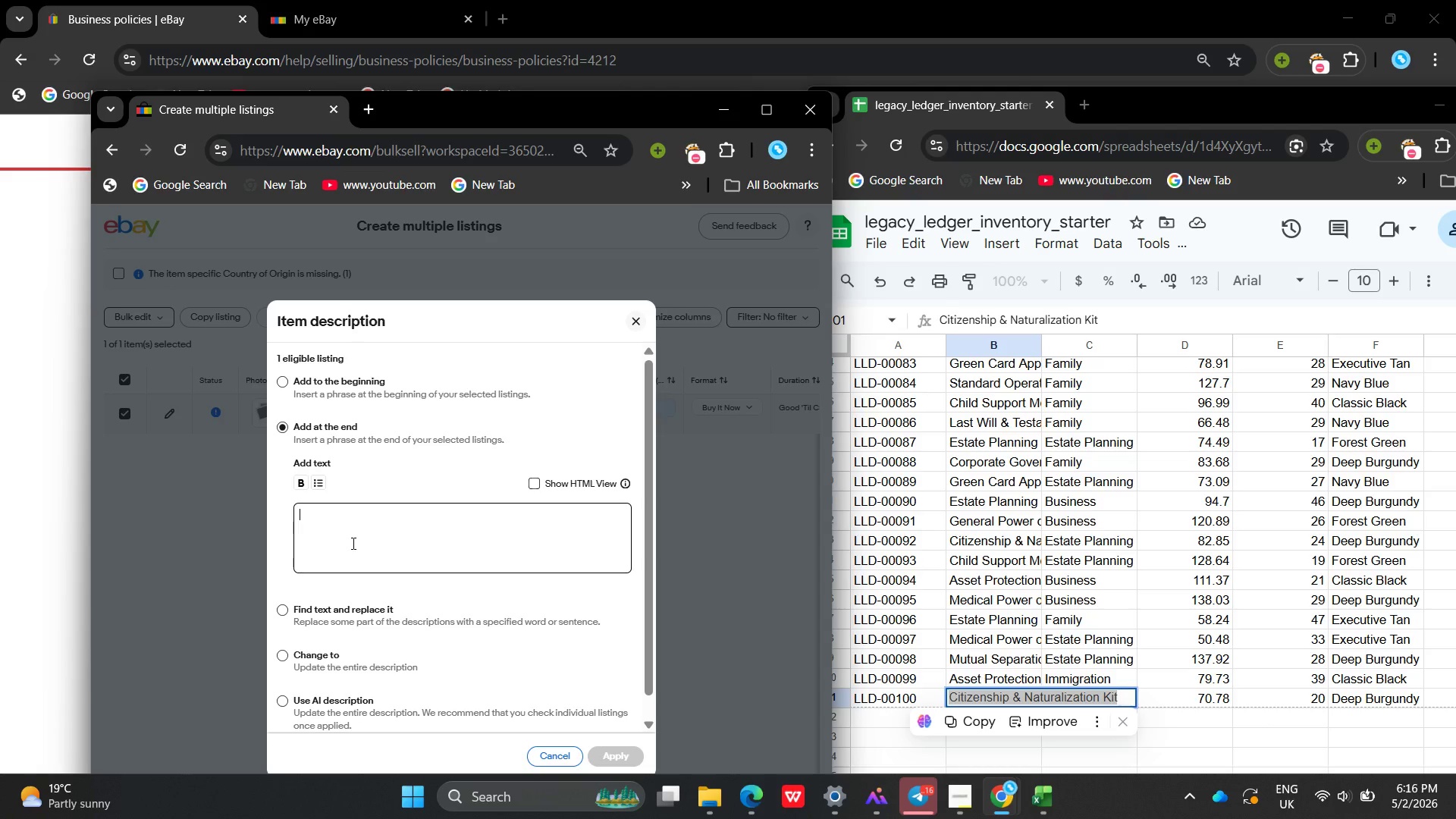 
type(Asset protection binder designed to organize estate and financial documentaion in Nevavd a)
 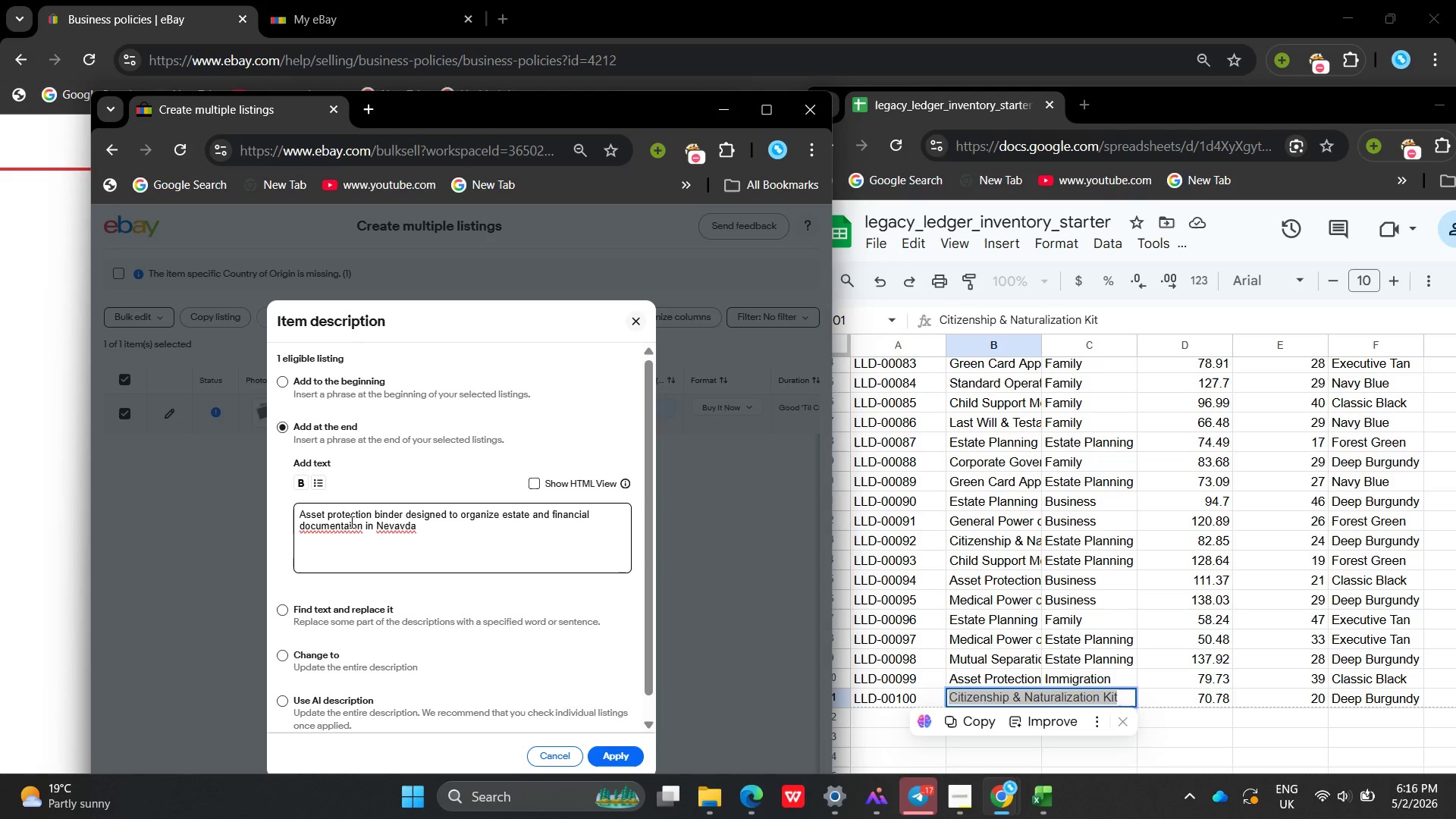 
key(T)
 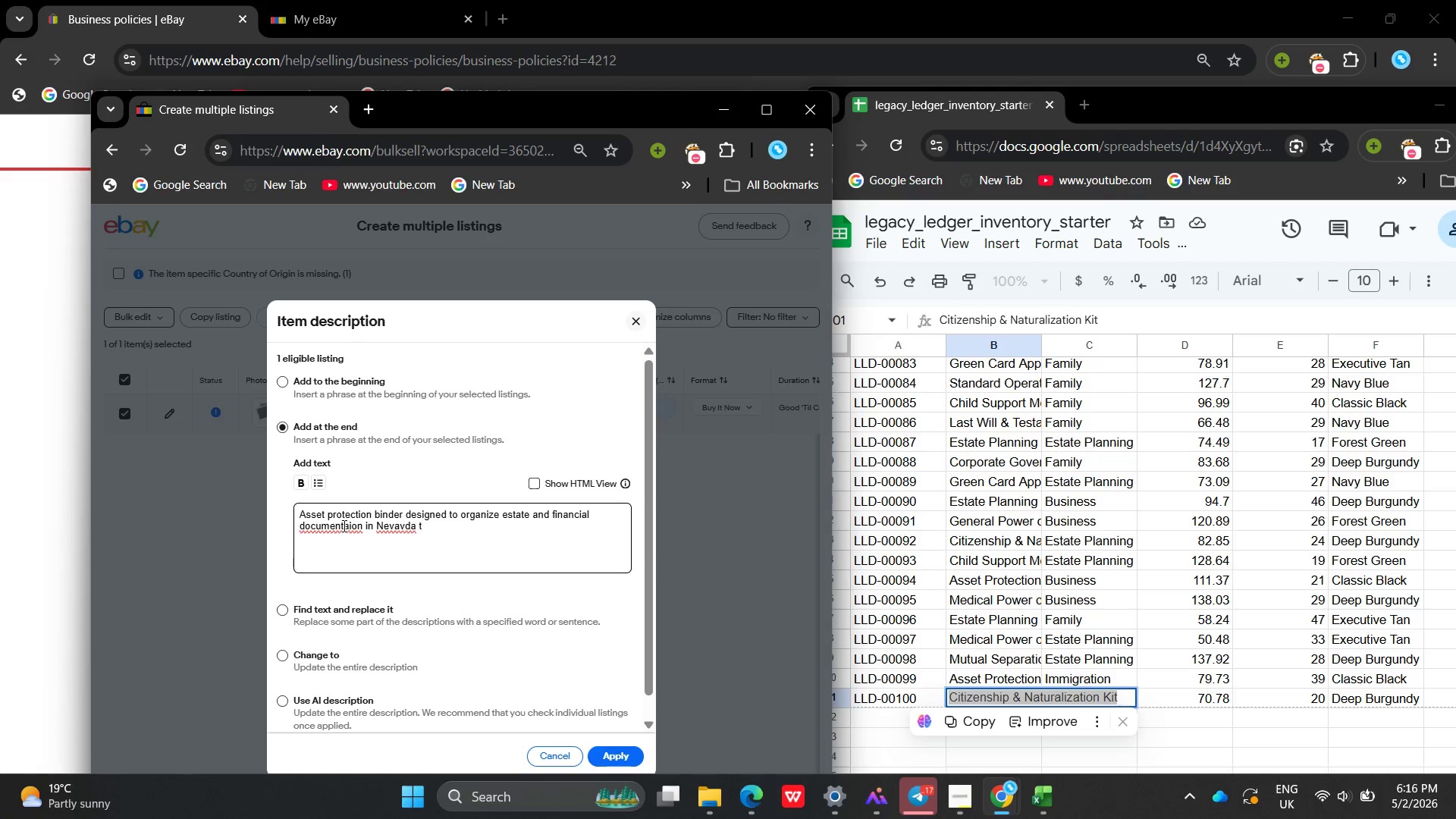 
key(ArrowLeft)
 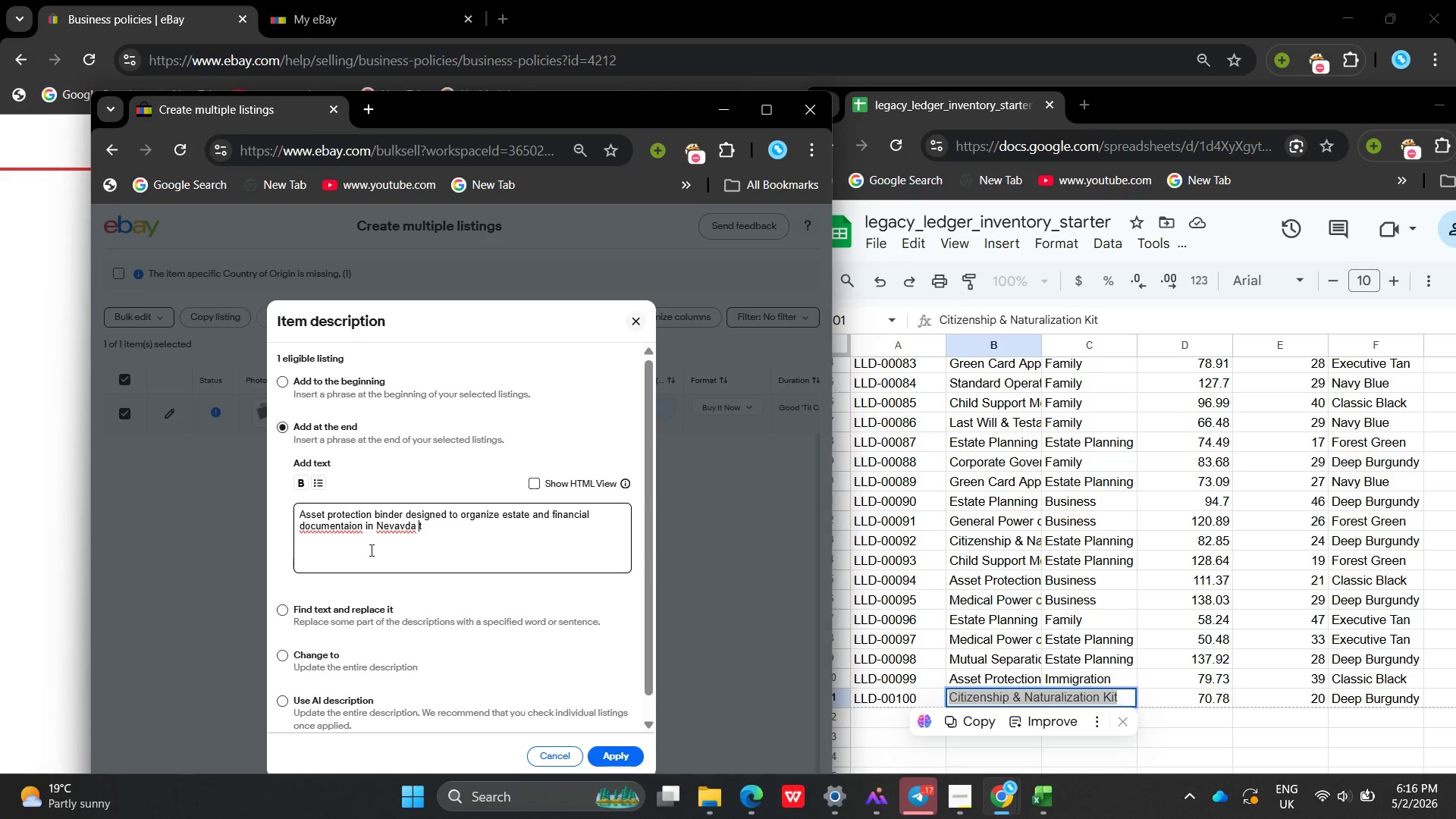 
key(ArrowLeft)
 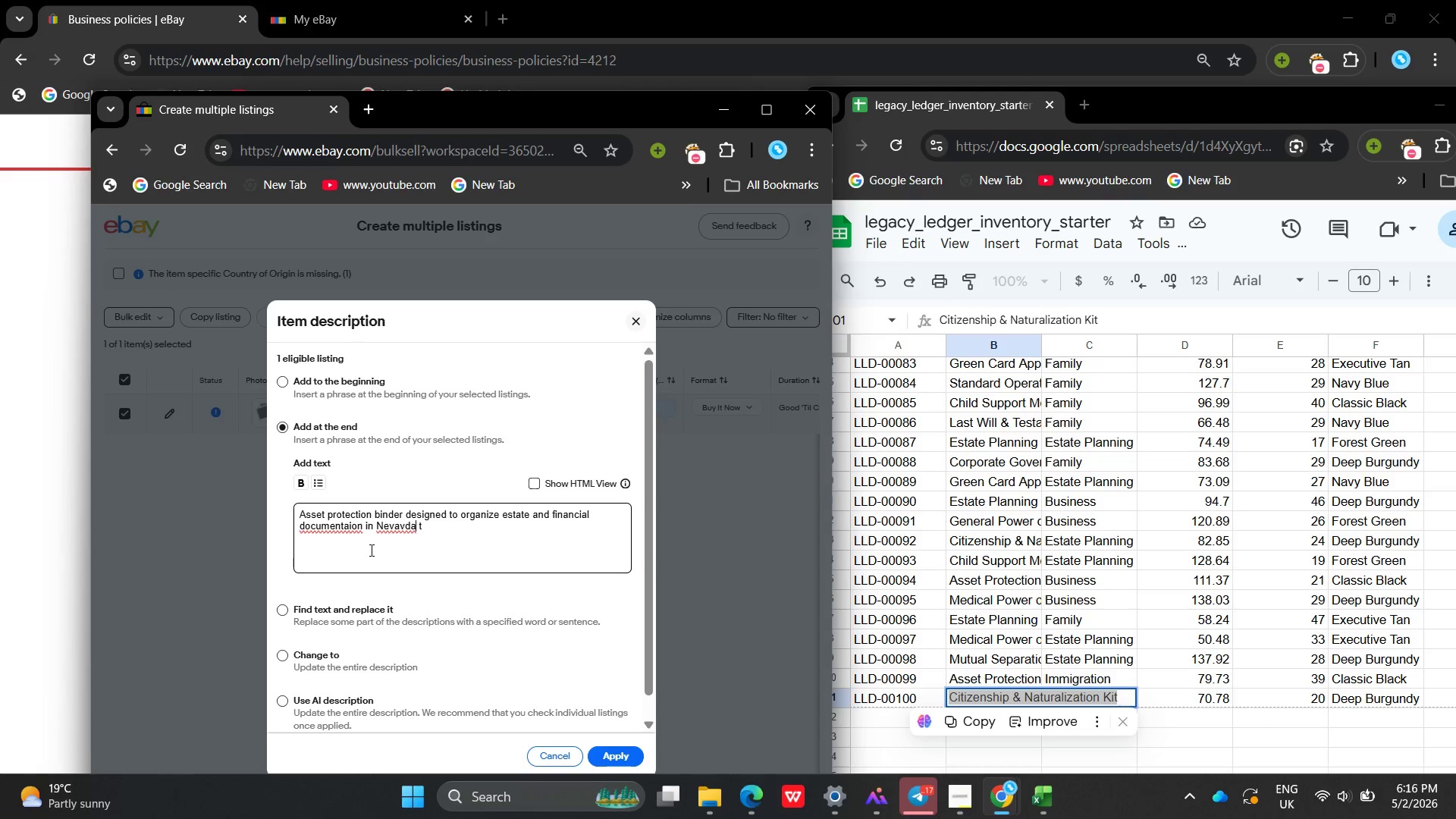 
hold_key(key=ArrowLeft, duration=0.89)
 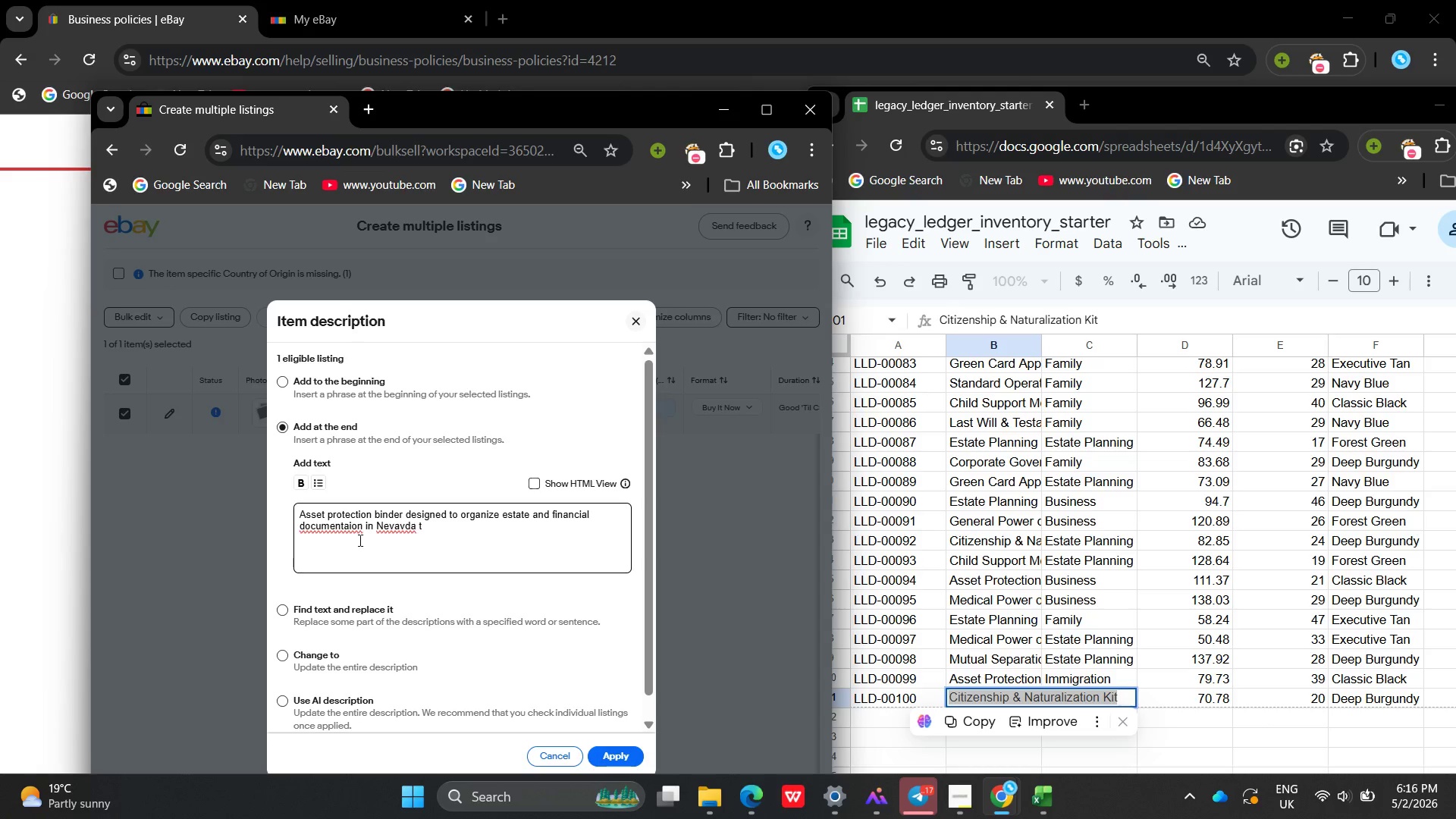 
key(T)
 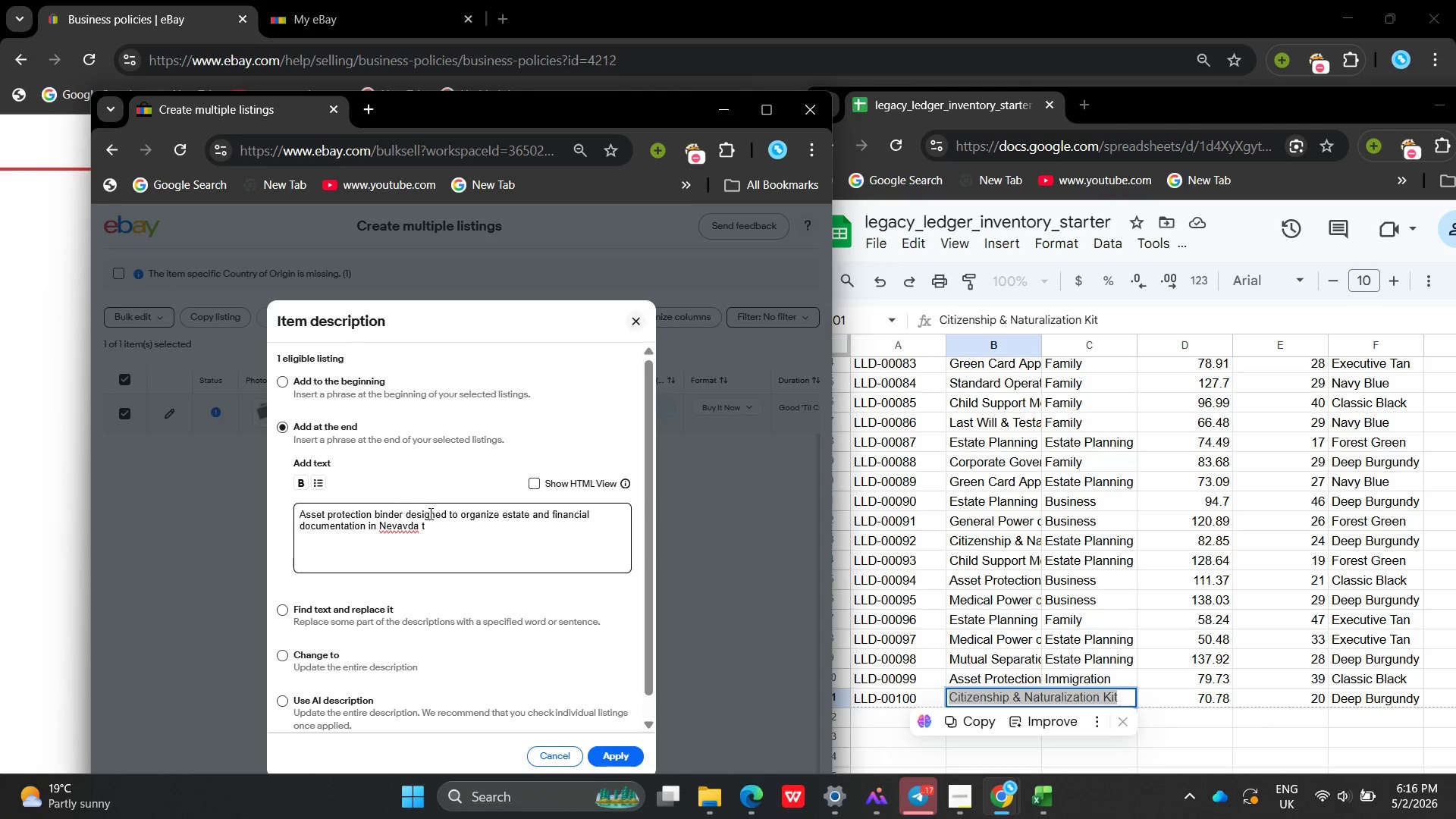 
left_click([445, 535])
 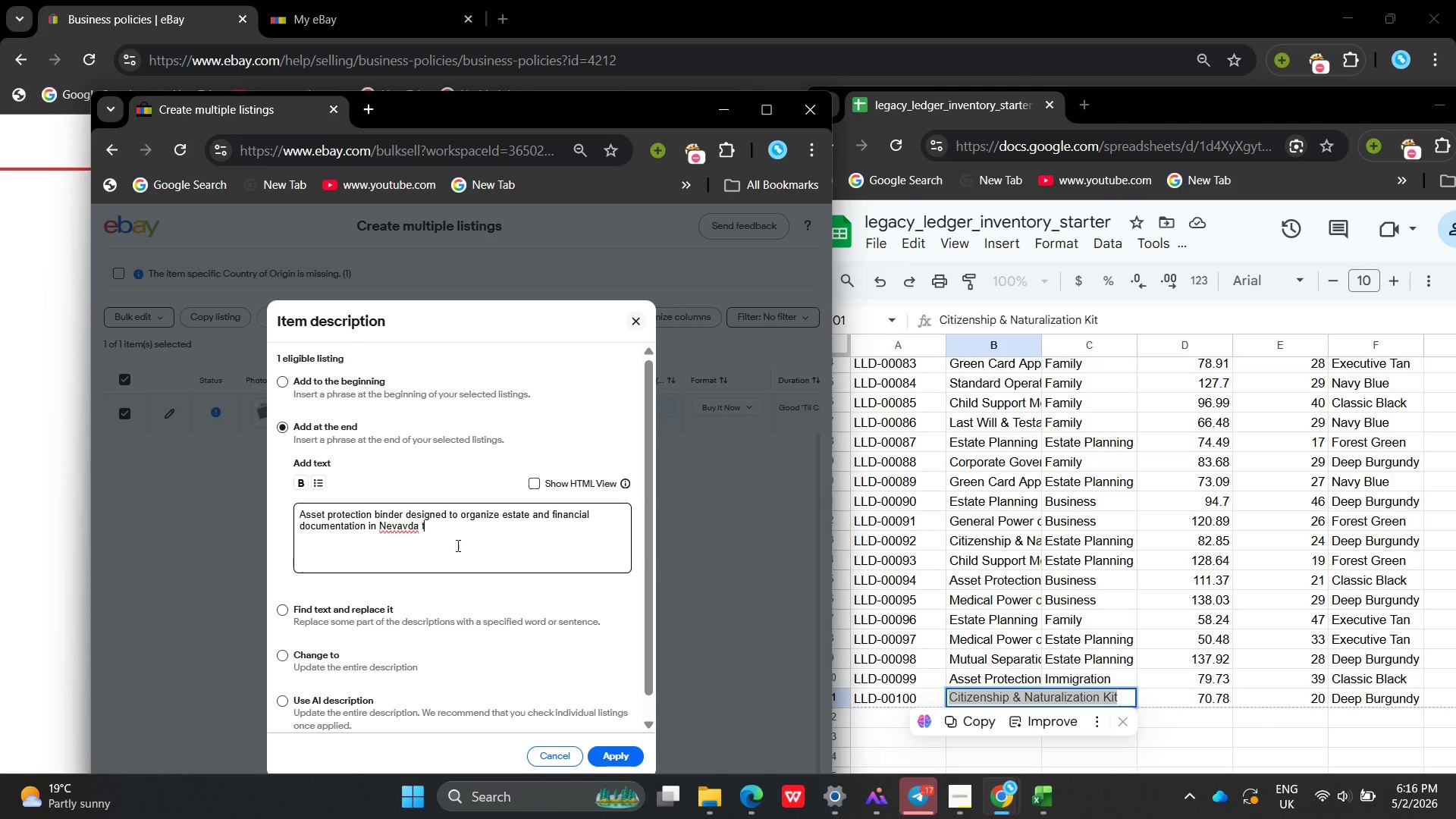 
key(Backspace)
 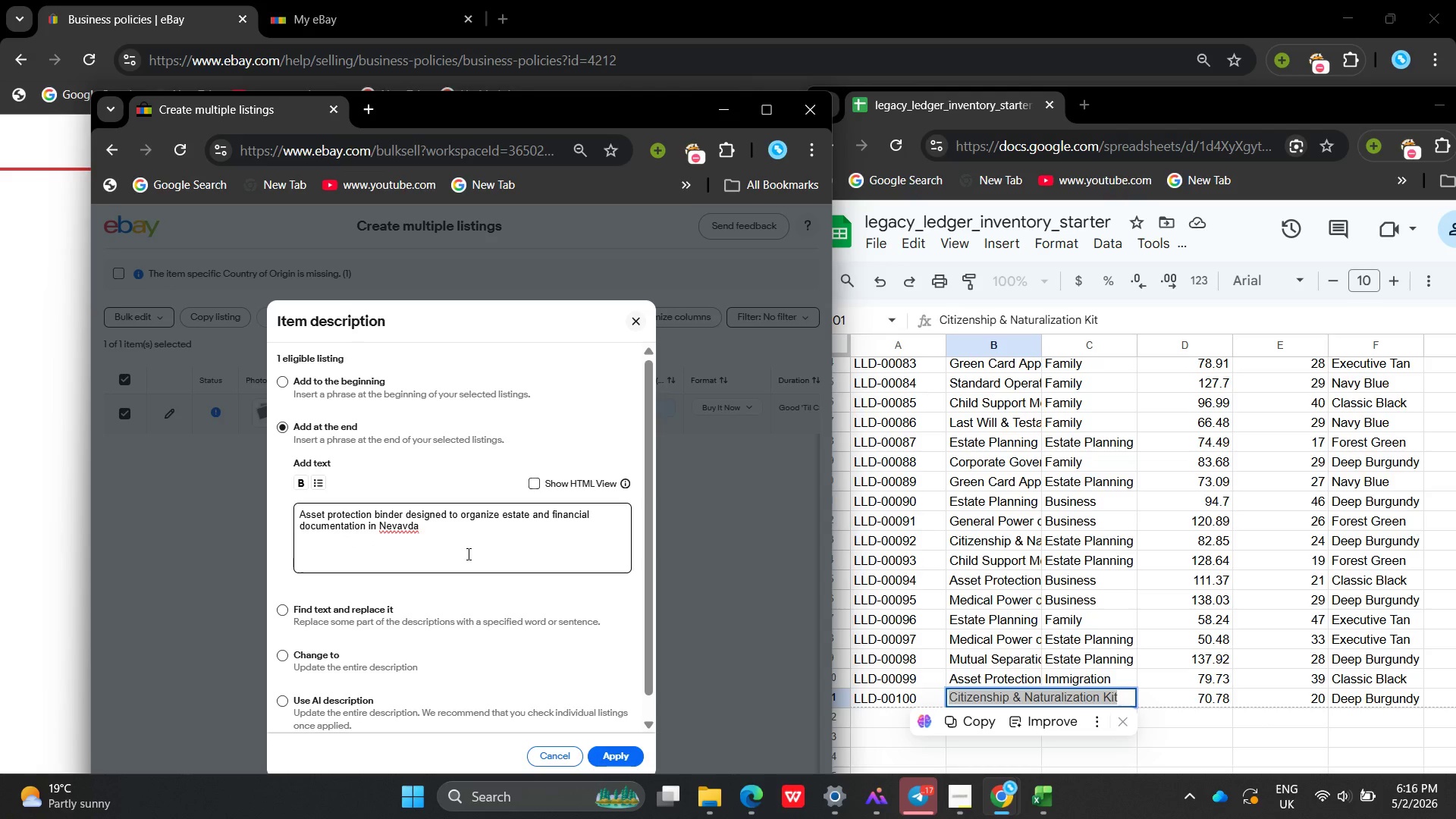 
key(Period)
 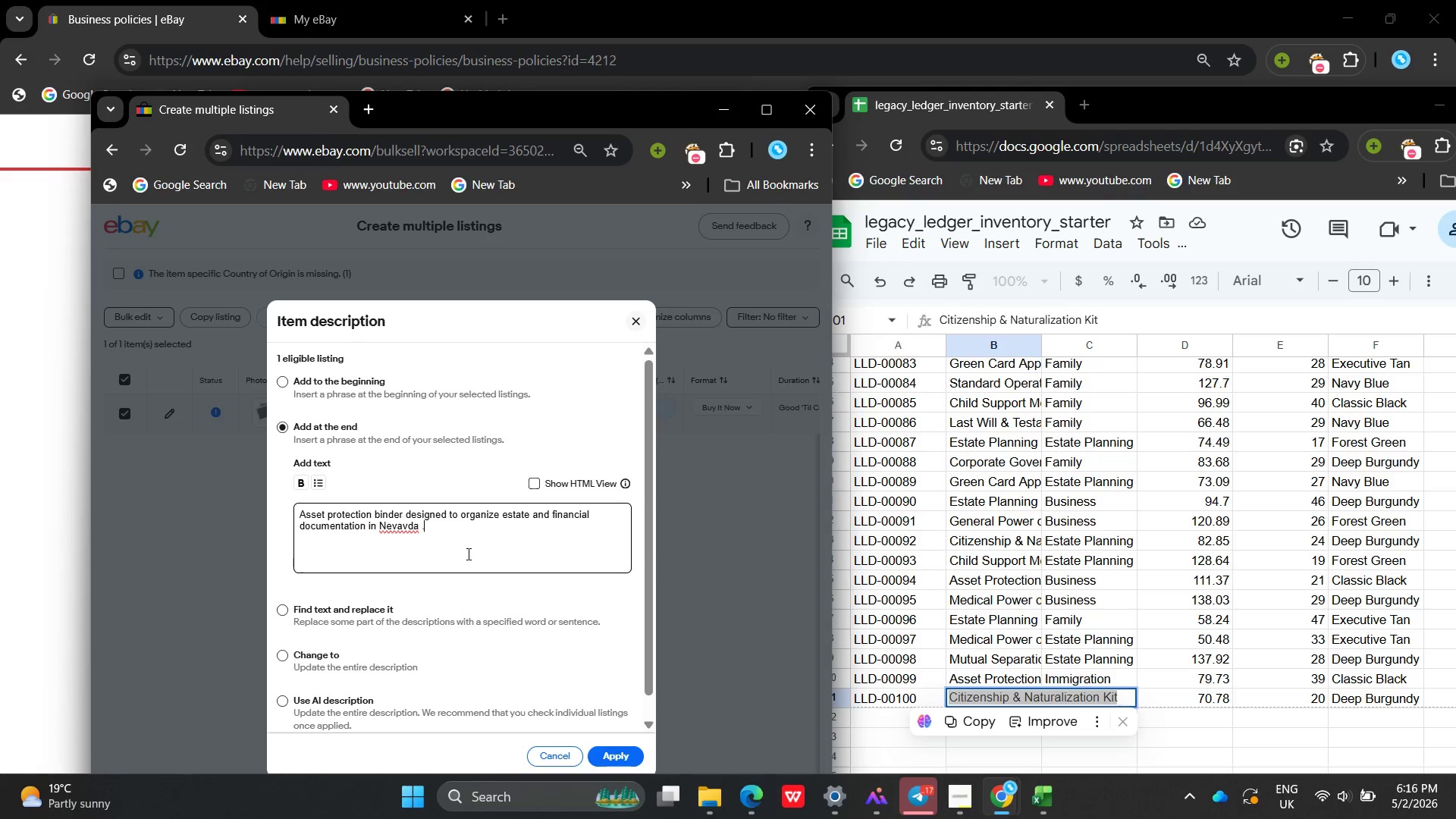 
key(Enter)
 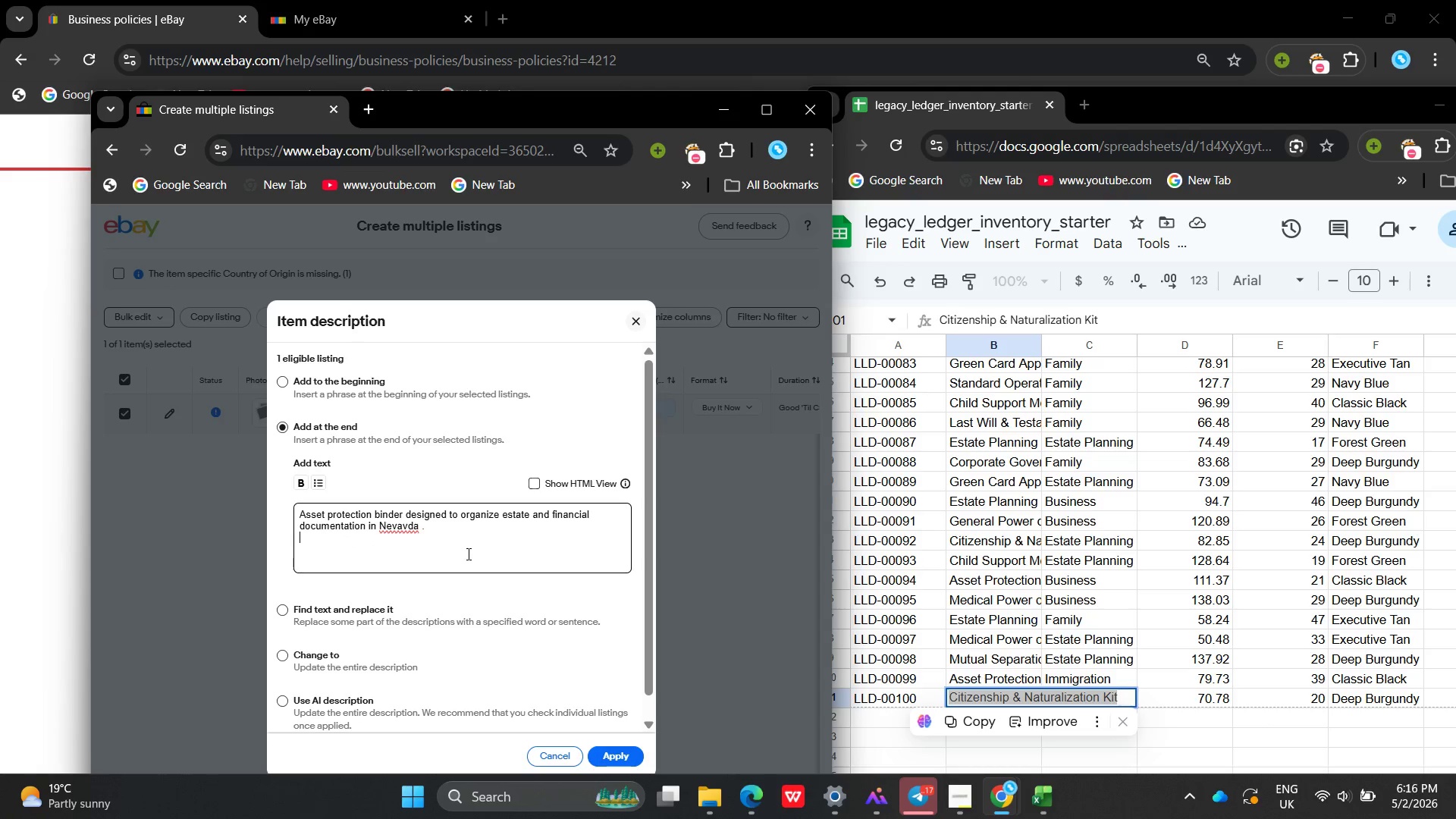 
key(Enter)
 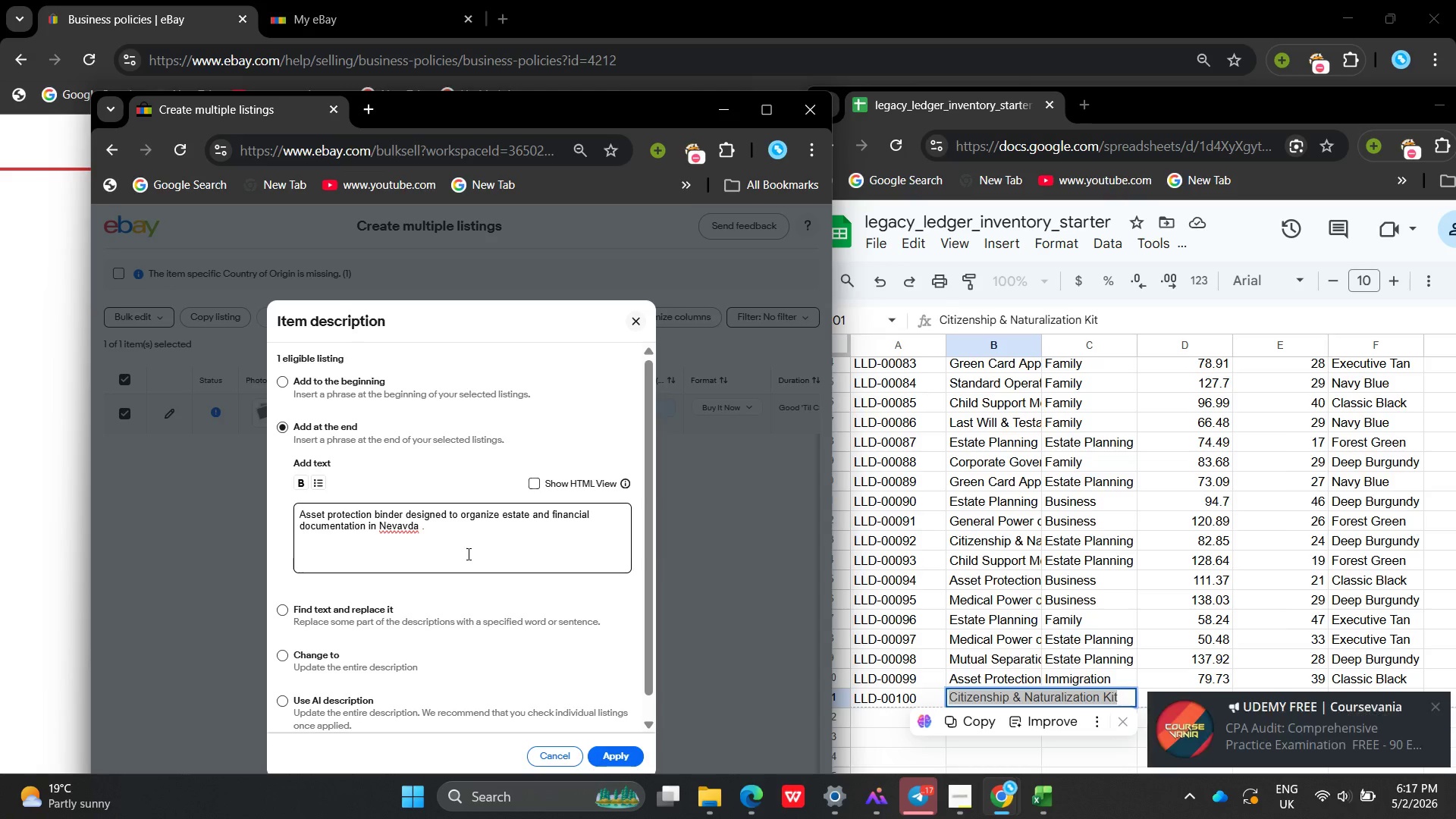 
type(Le)
 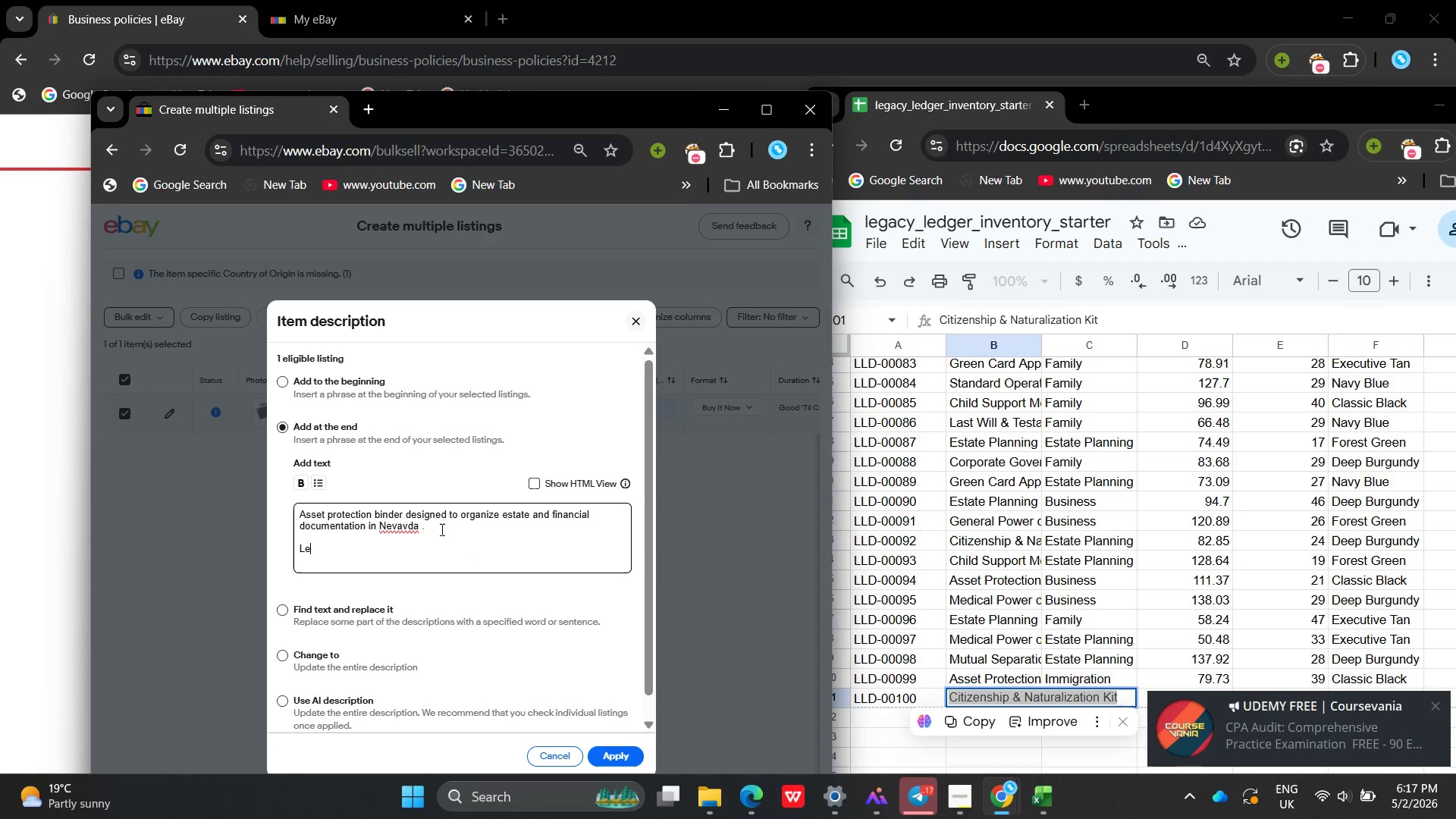 
type(gal Disclaimer applies )
 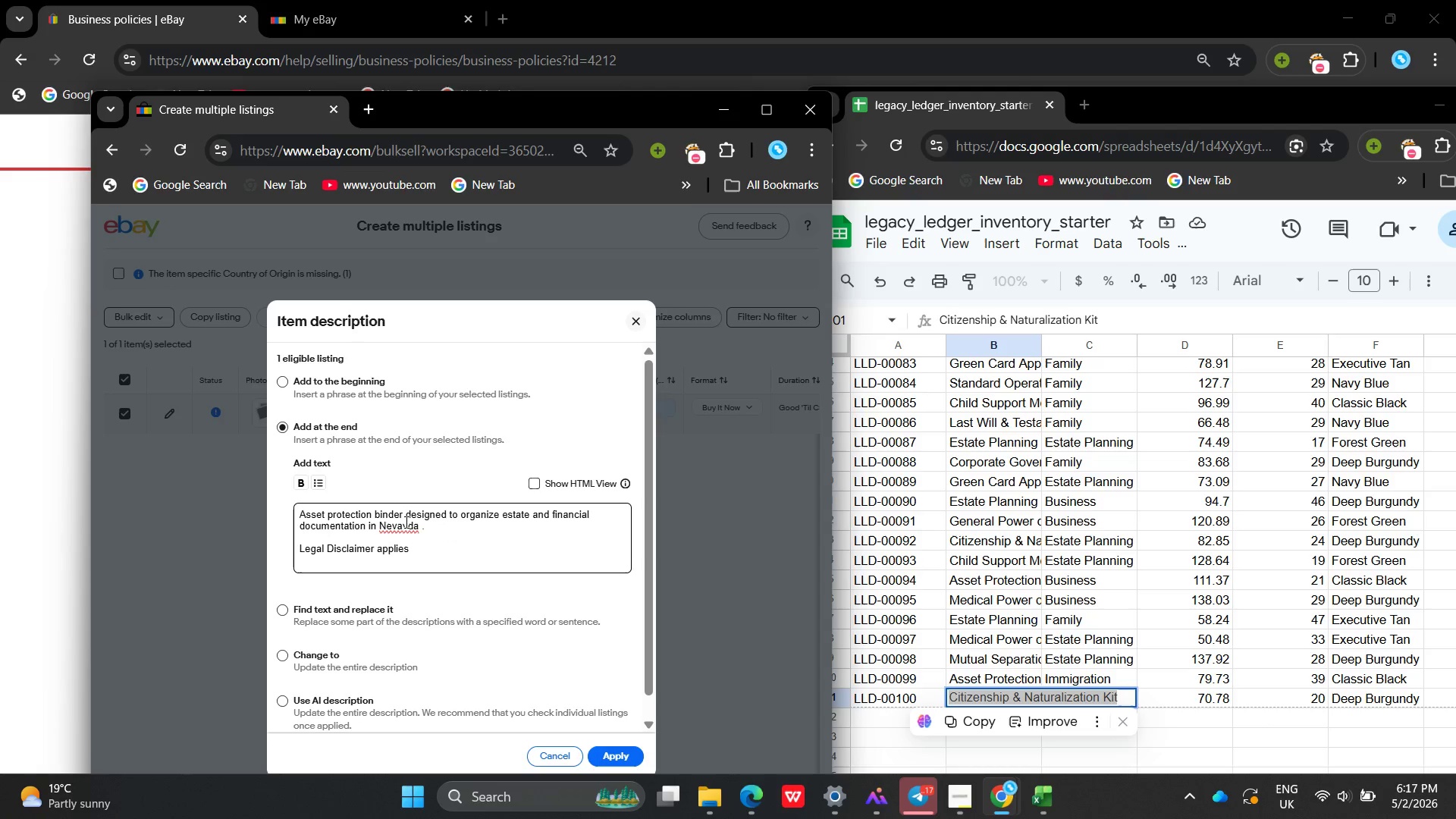 
key(Backspace)
 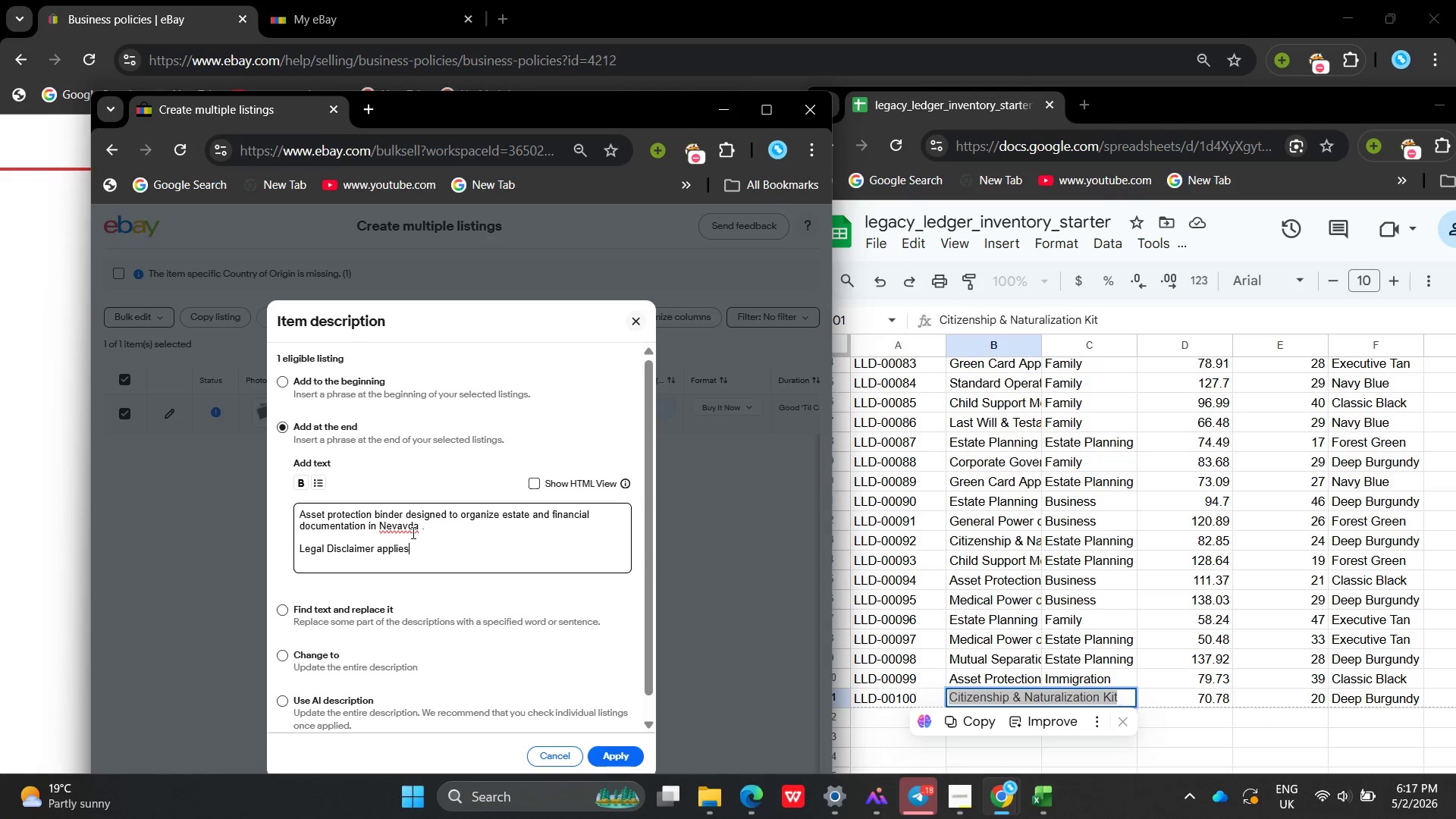 
left_click([410, 529])
 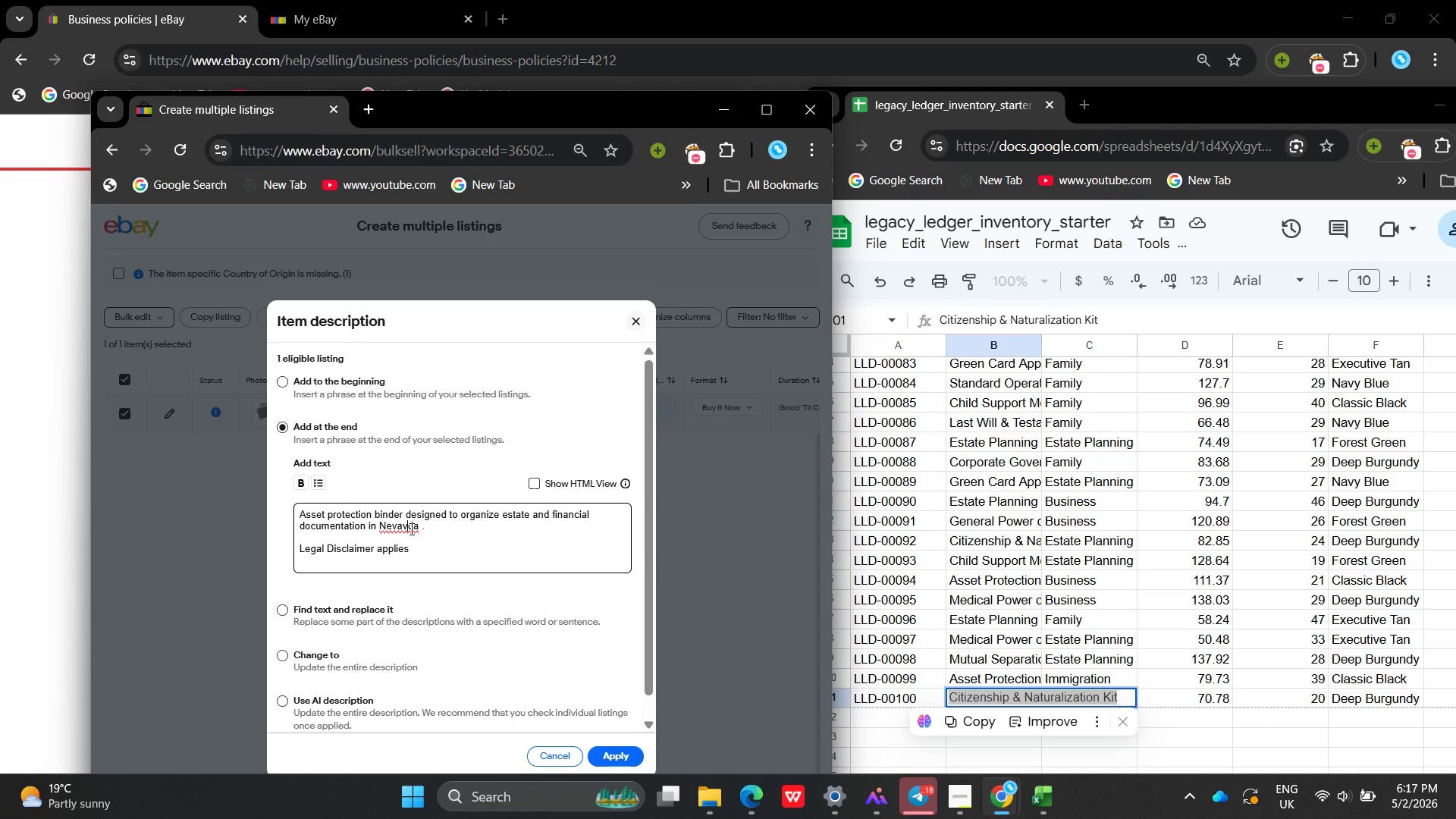 
key(Backspace)
 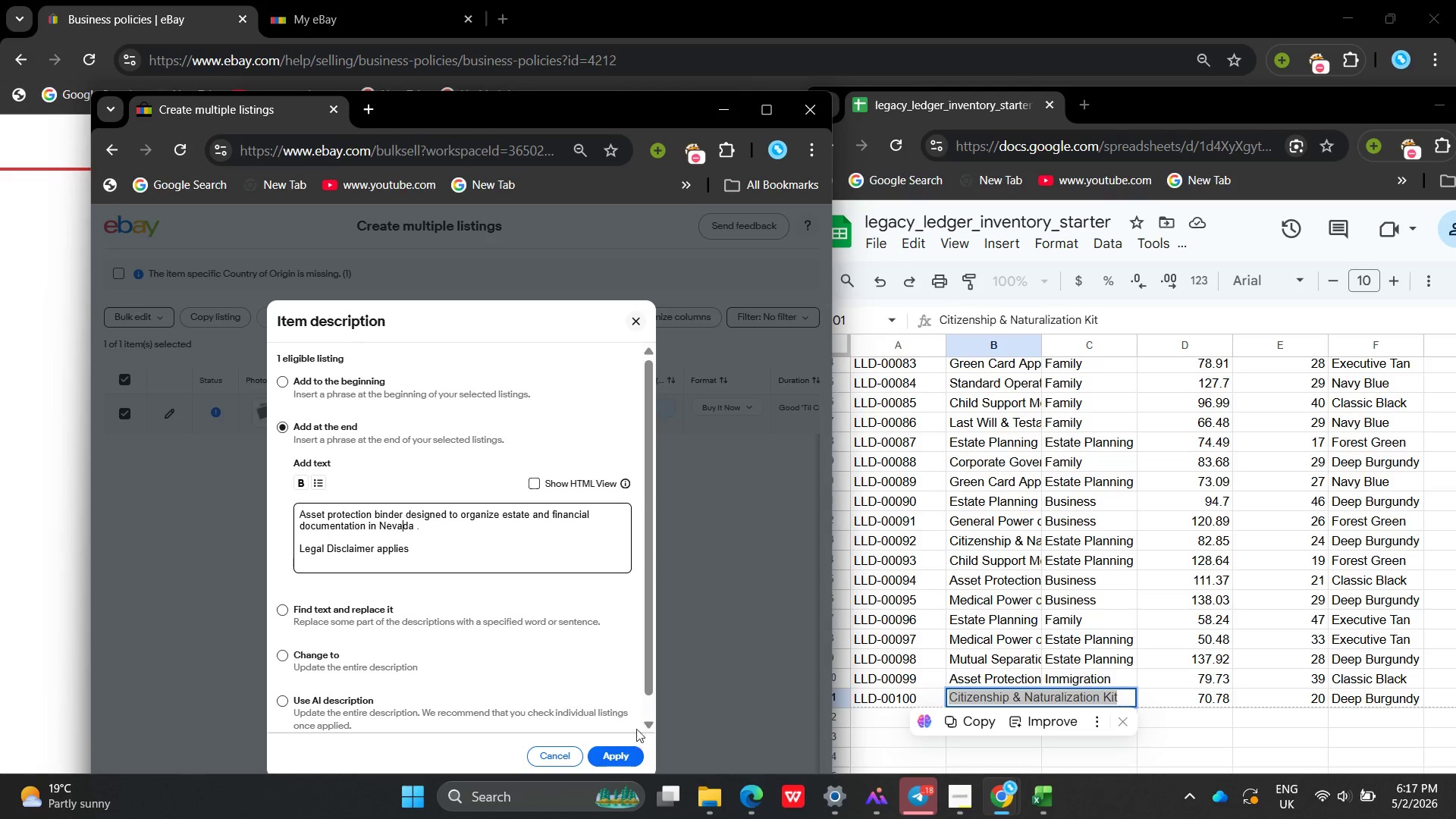 
left_click([622, 755])
 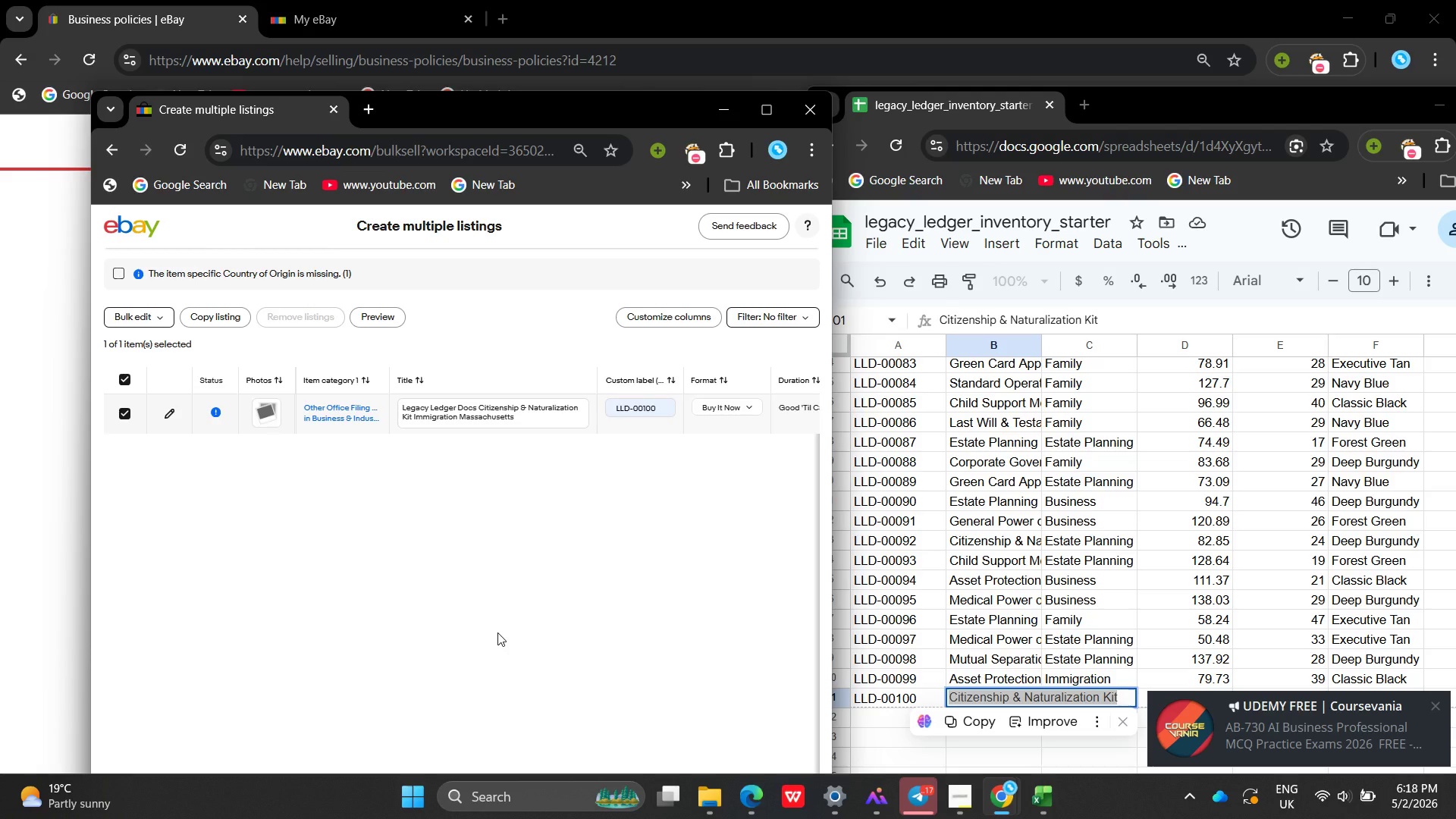 
wait(46.95)
 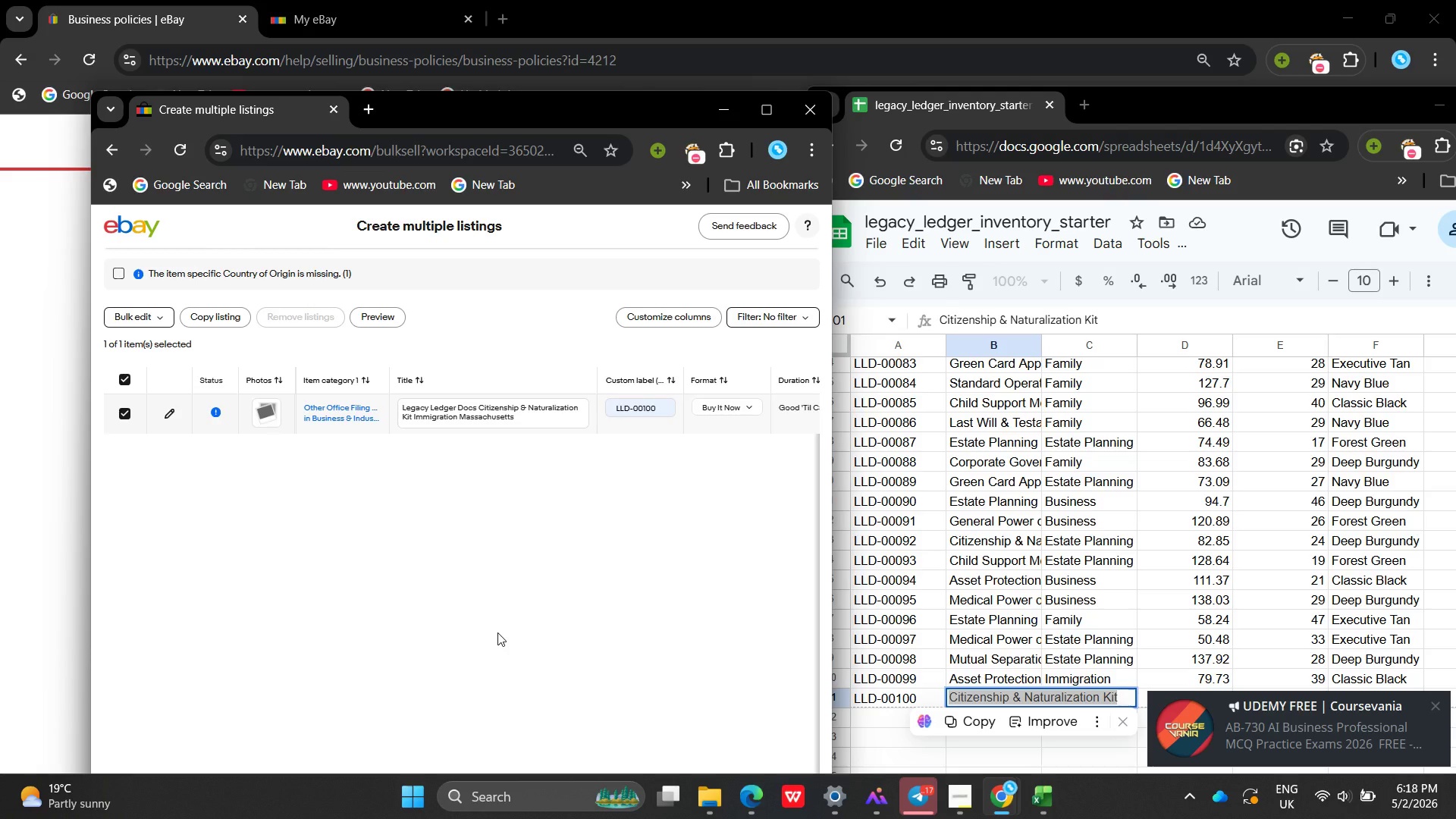 
left_click([467, 532])
 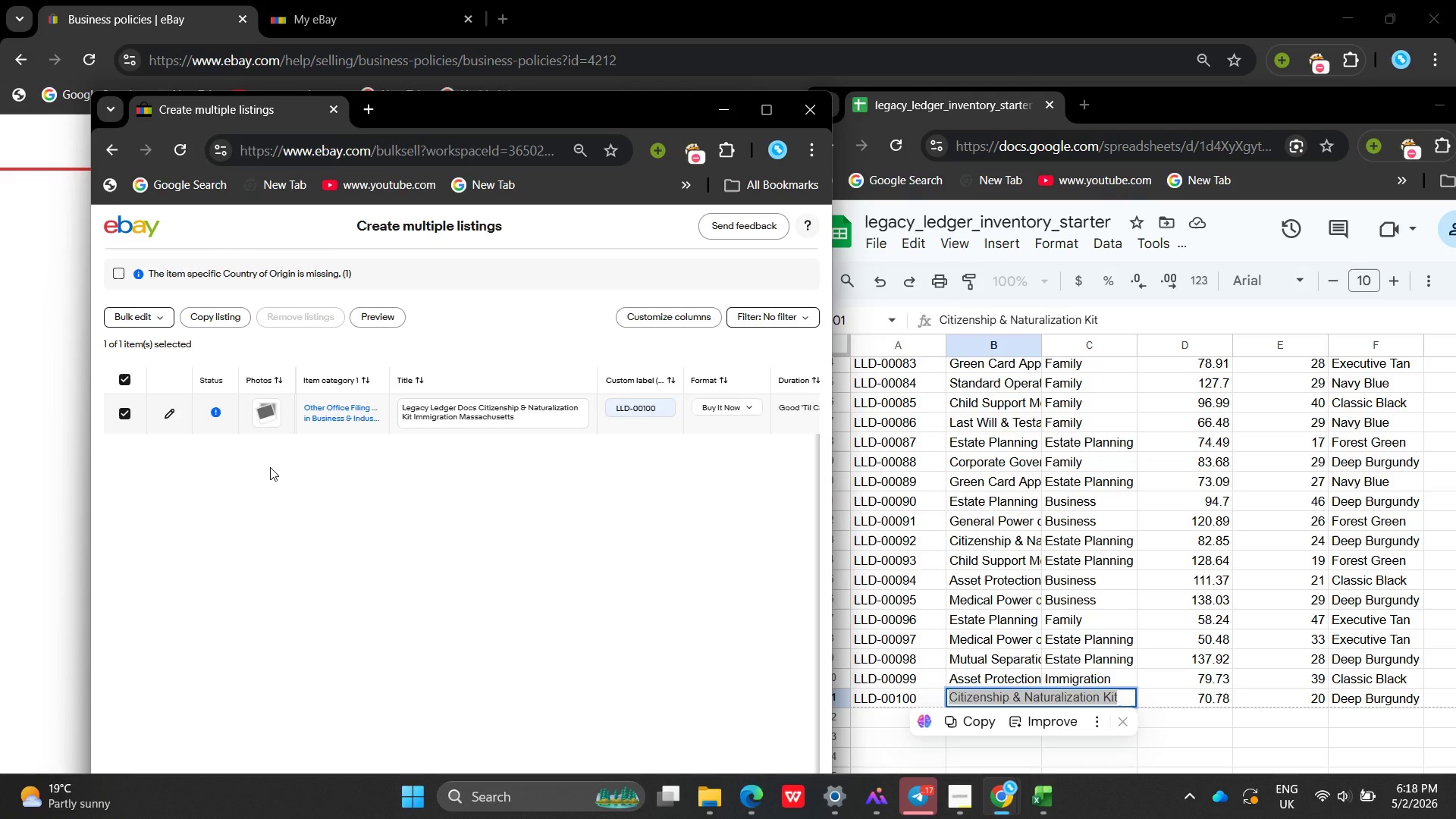 
wait(35.42)
 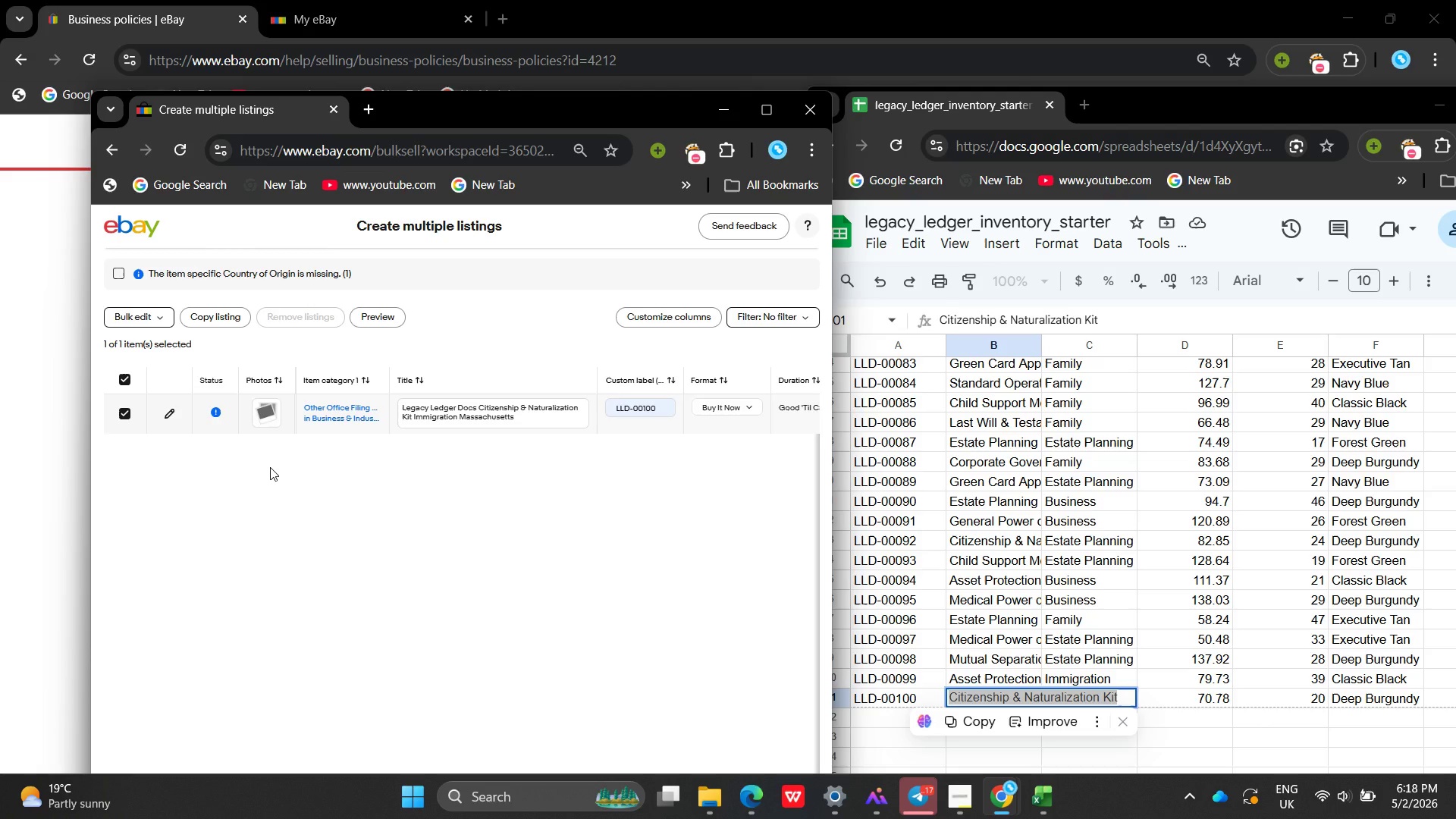 
left_click([292, 451])
 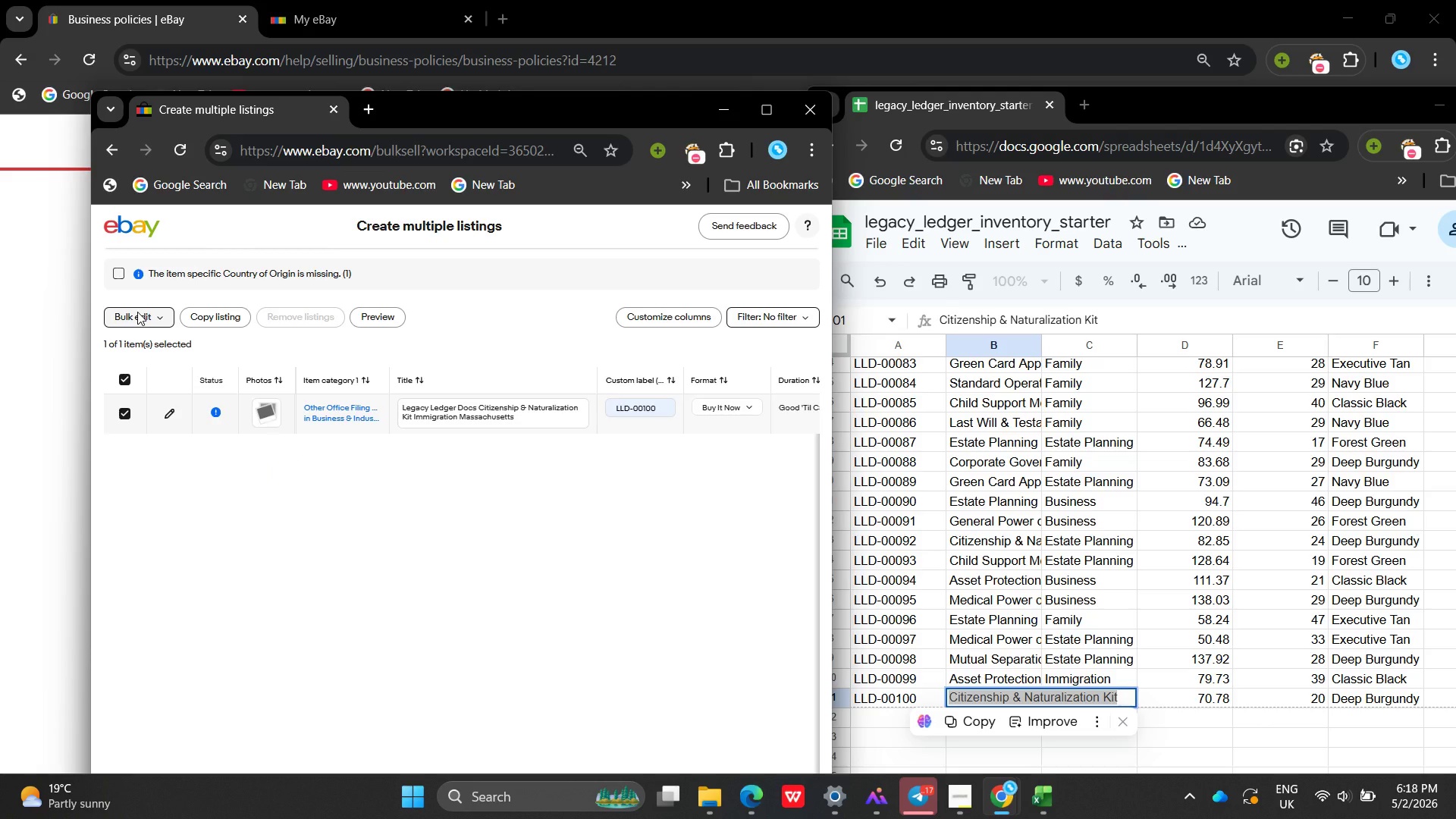 
left_click([137, 312])
 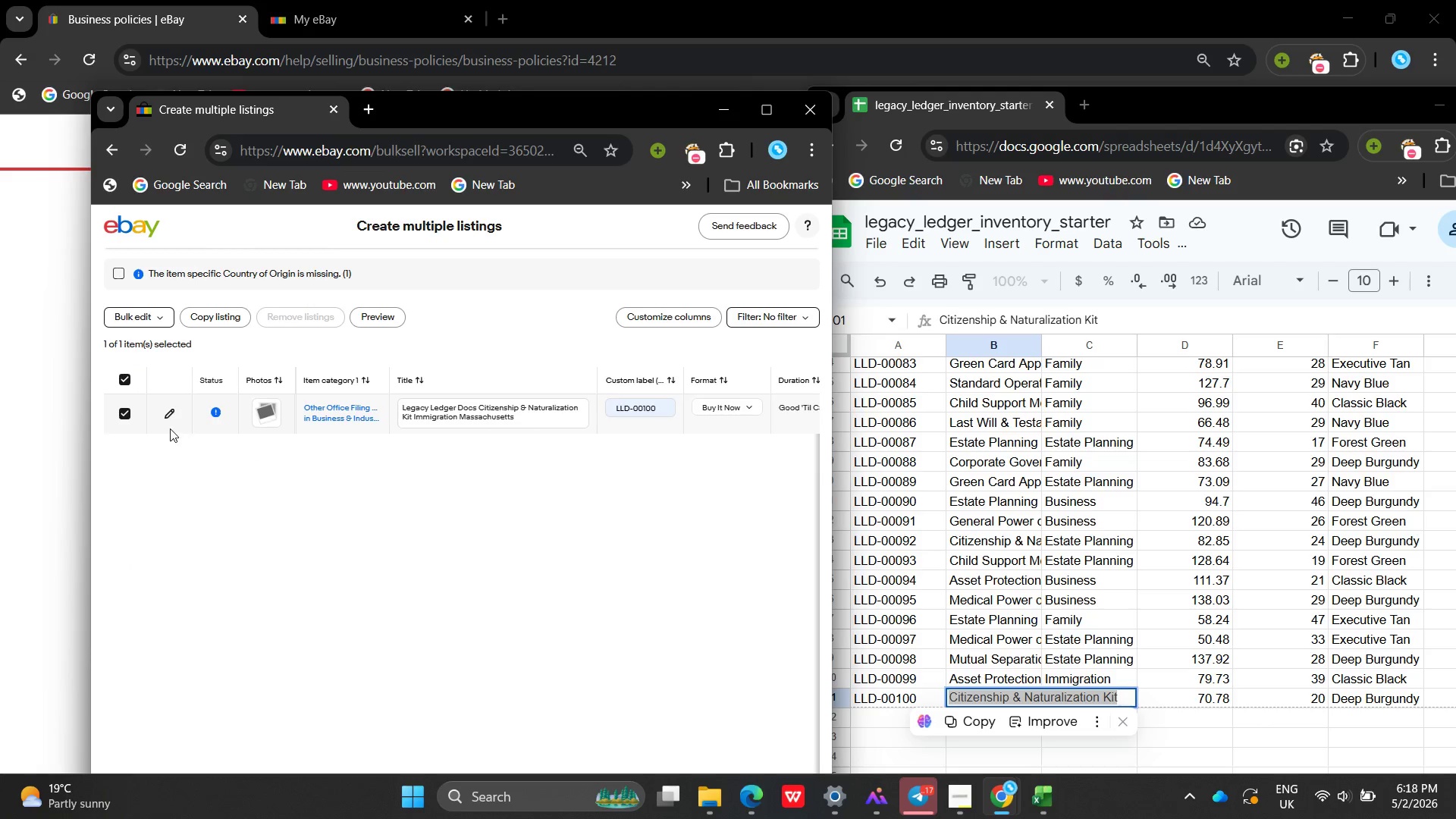 
left_click([123, 384])
 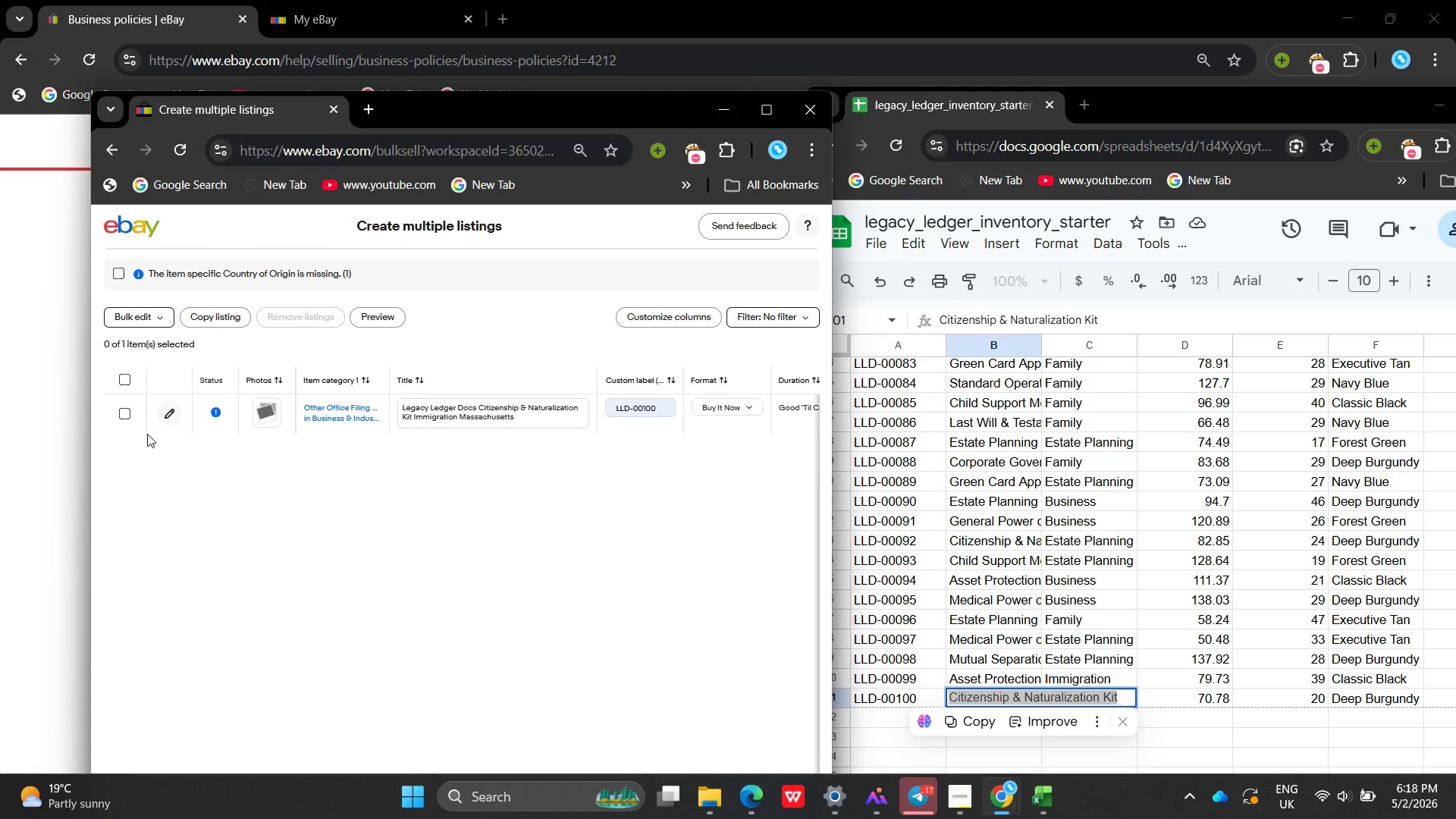 
left_click([162, 449])
 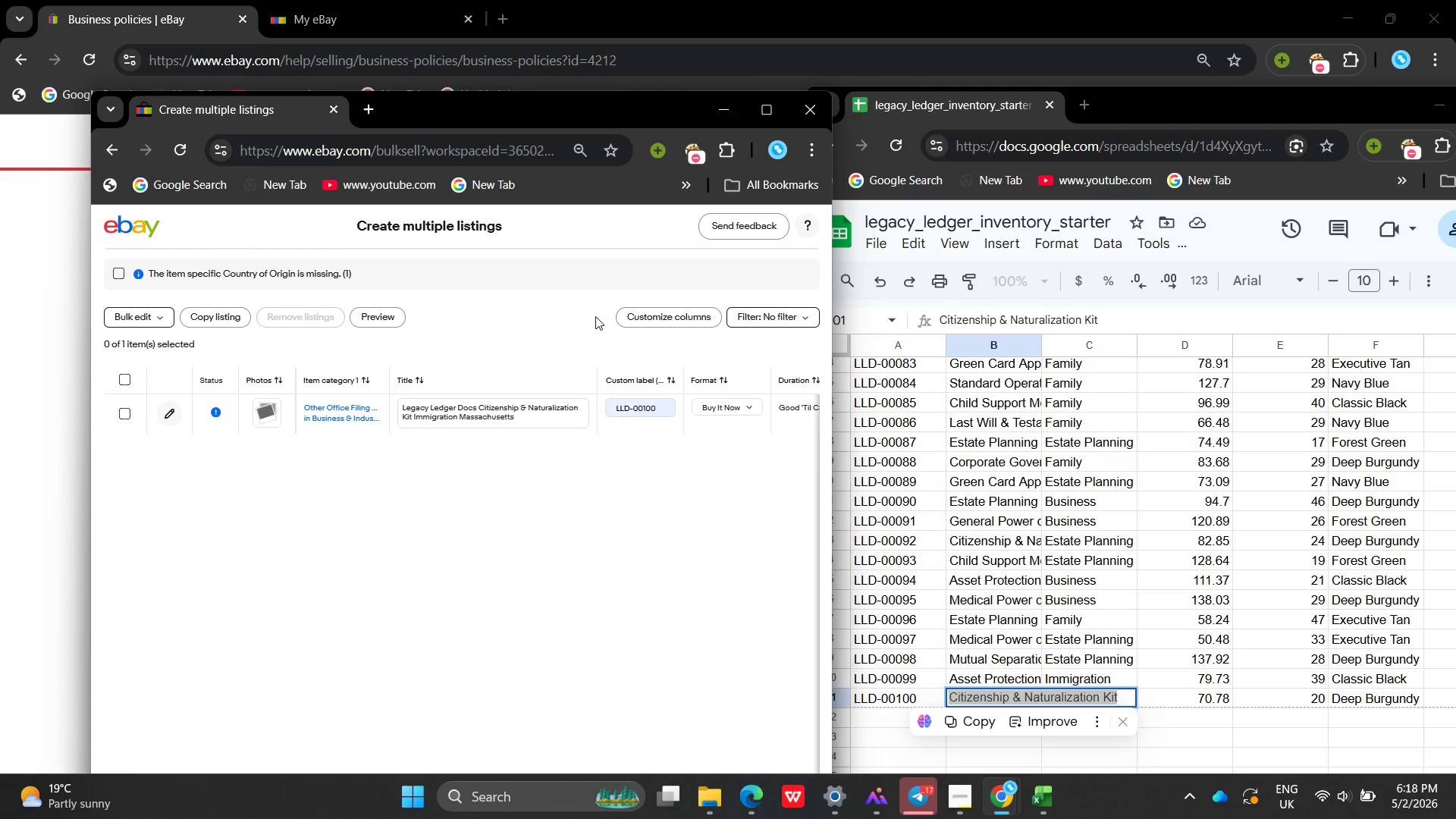 
left_click([319, 347])
 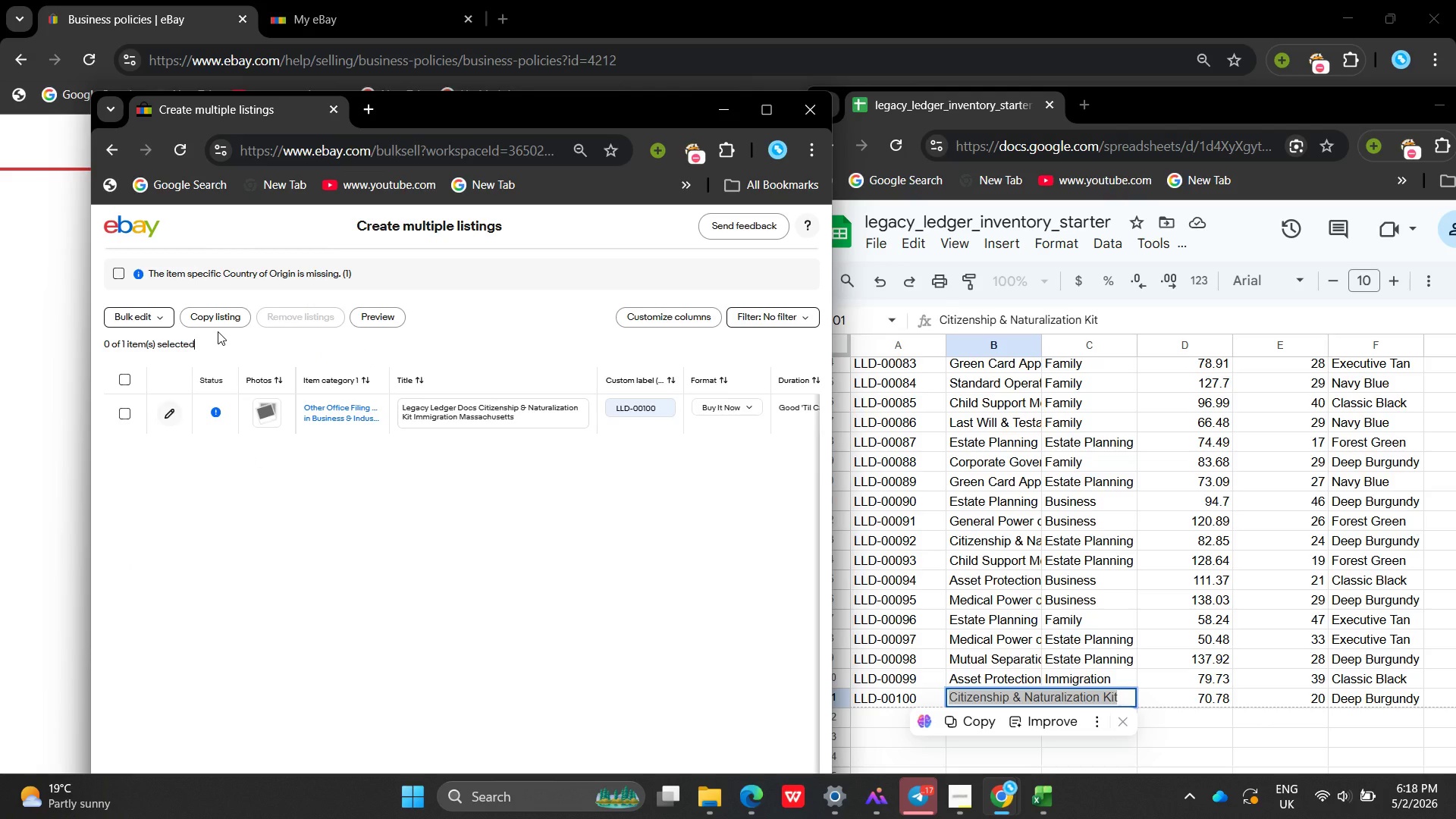 
left_click([212, 322])
 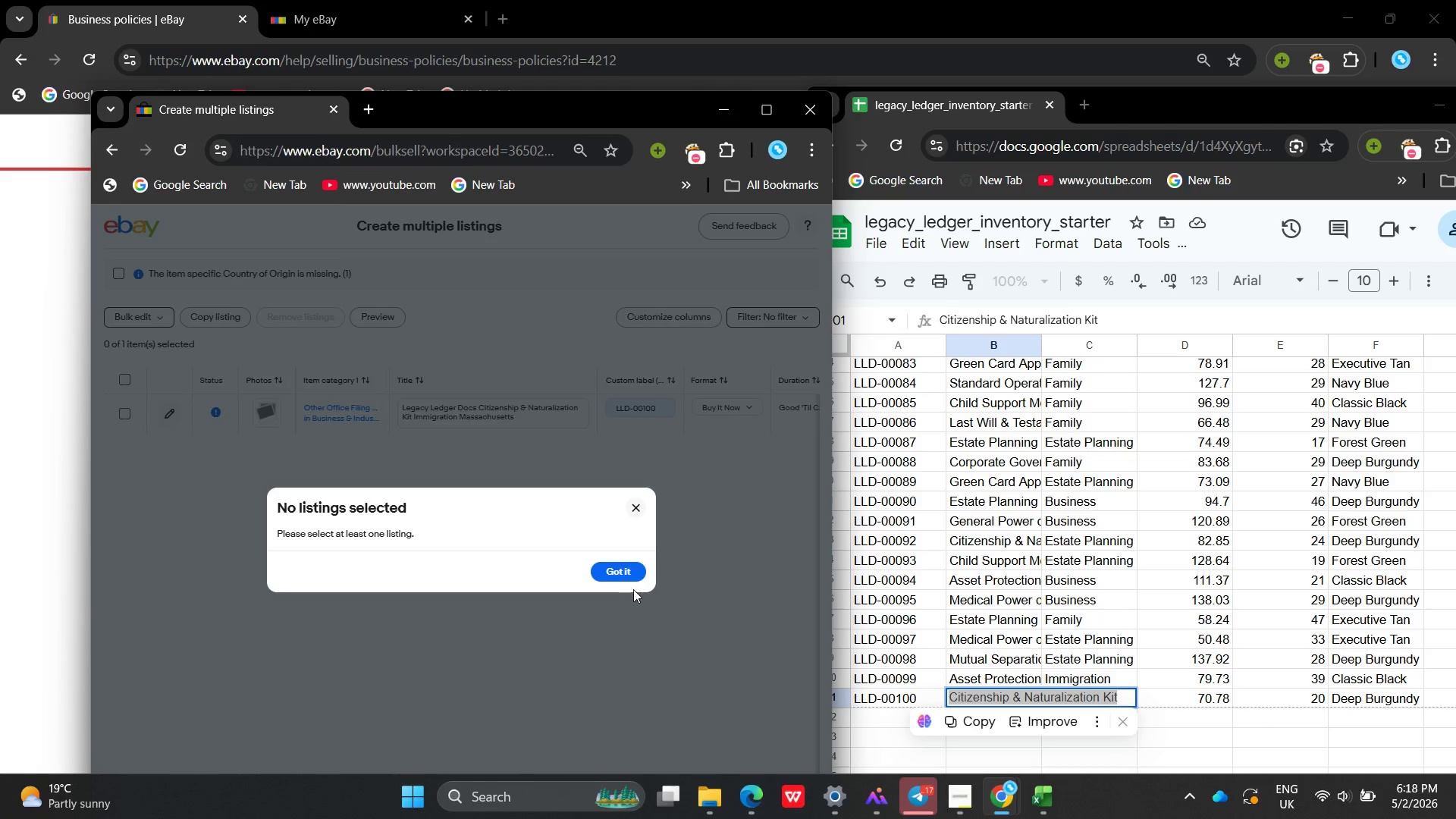 
left_click([622, 573])
 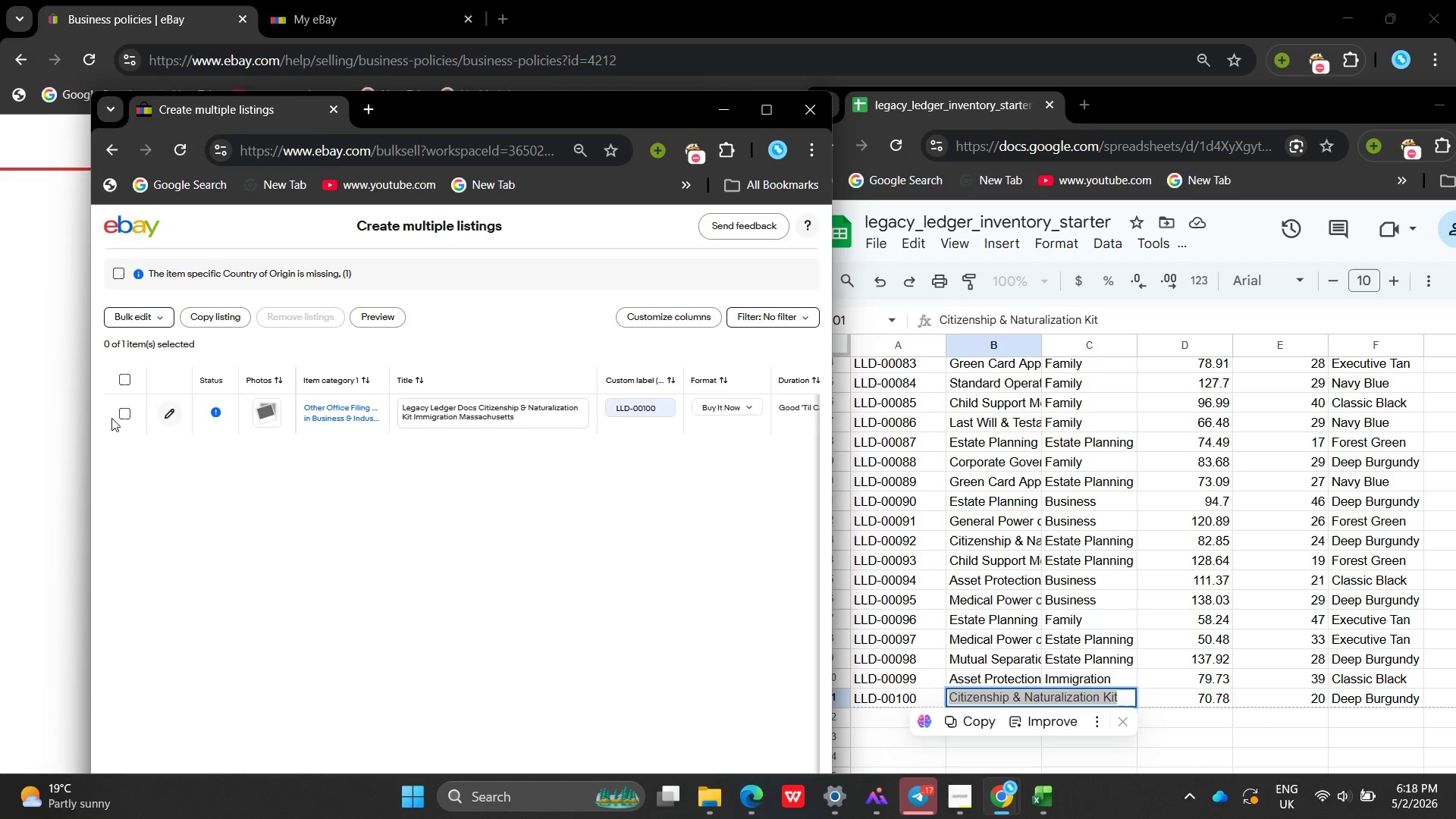 
left_click([124, 416])
 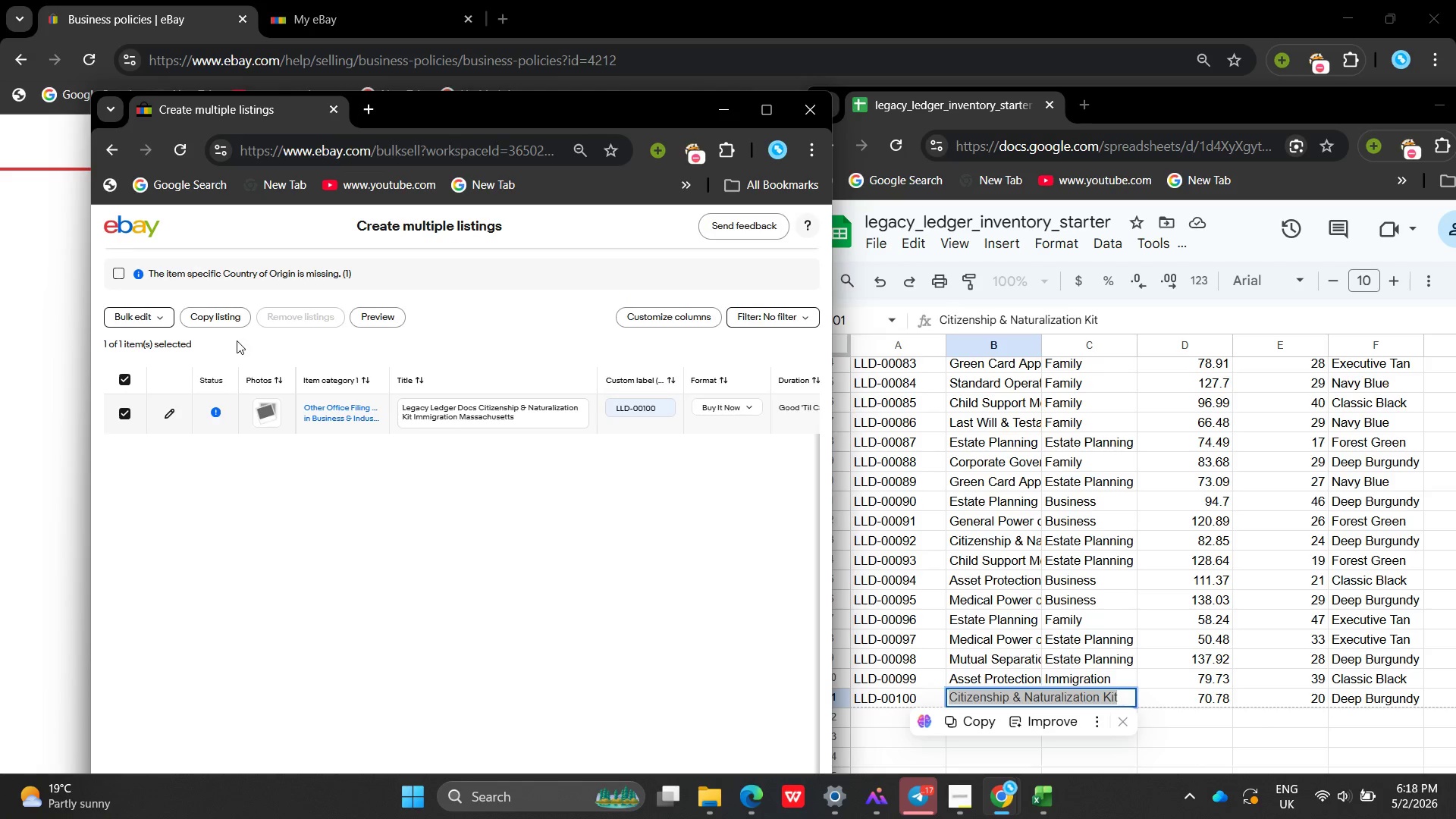 
left_click([221, 312])
 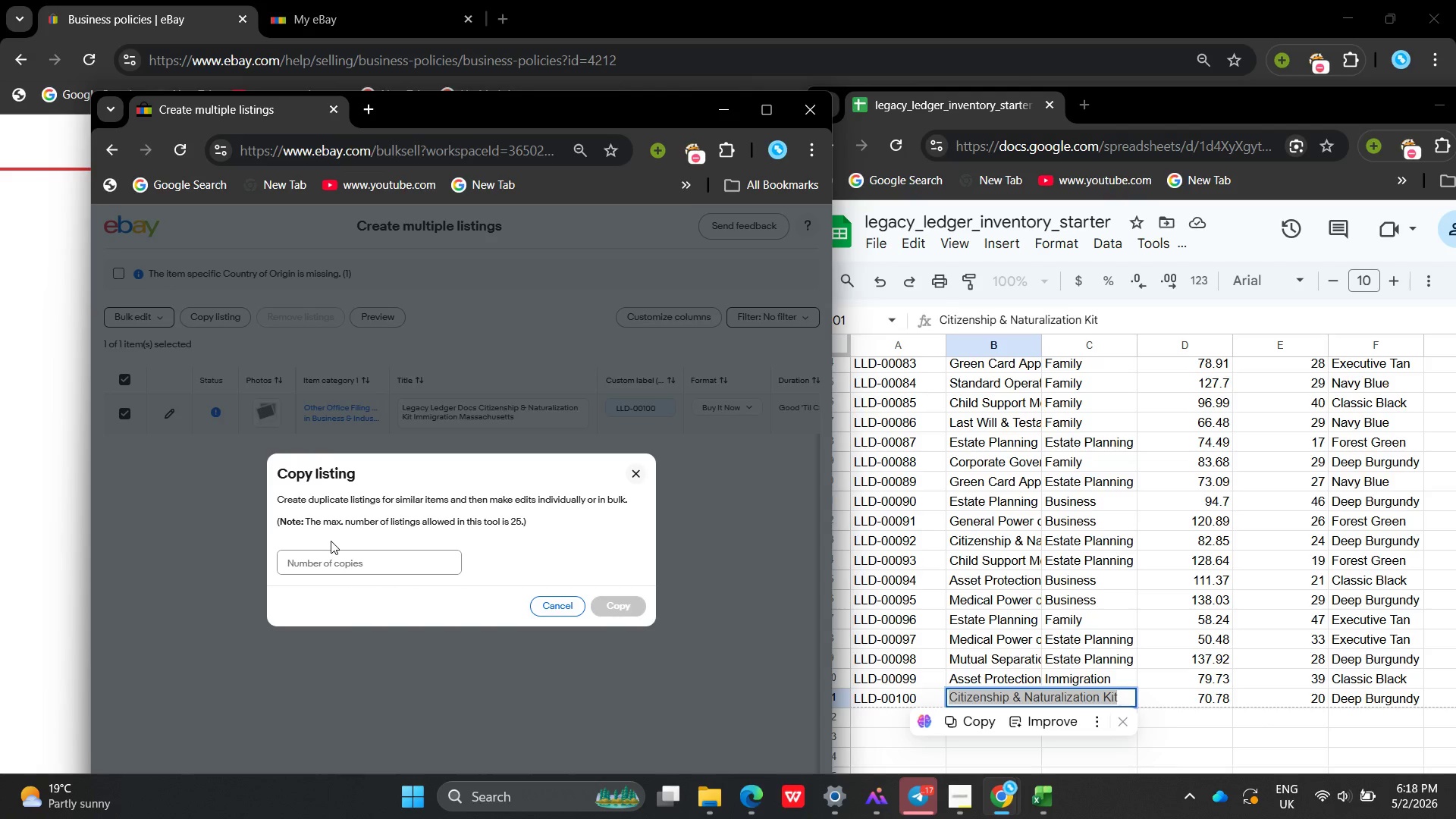 
left_click([341, 556])
 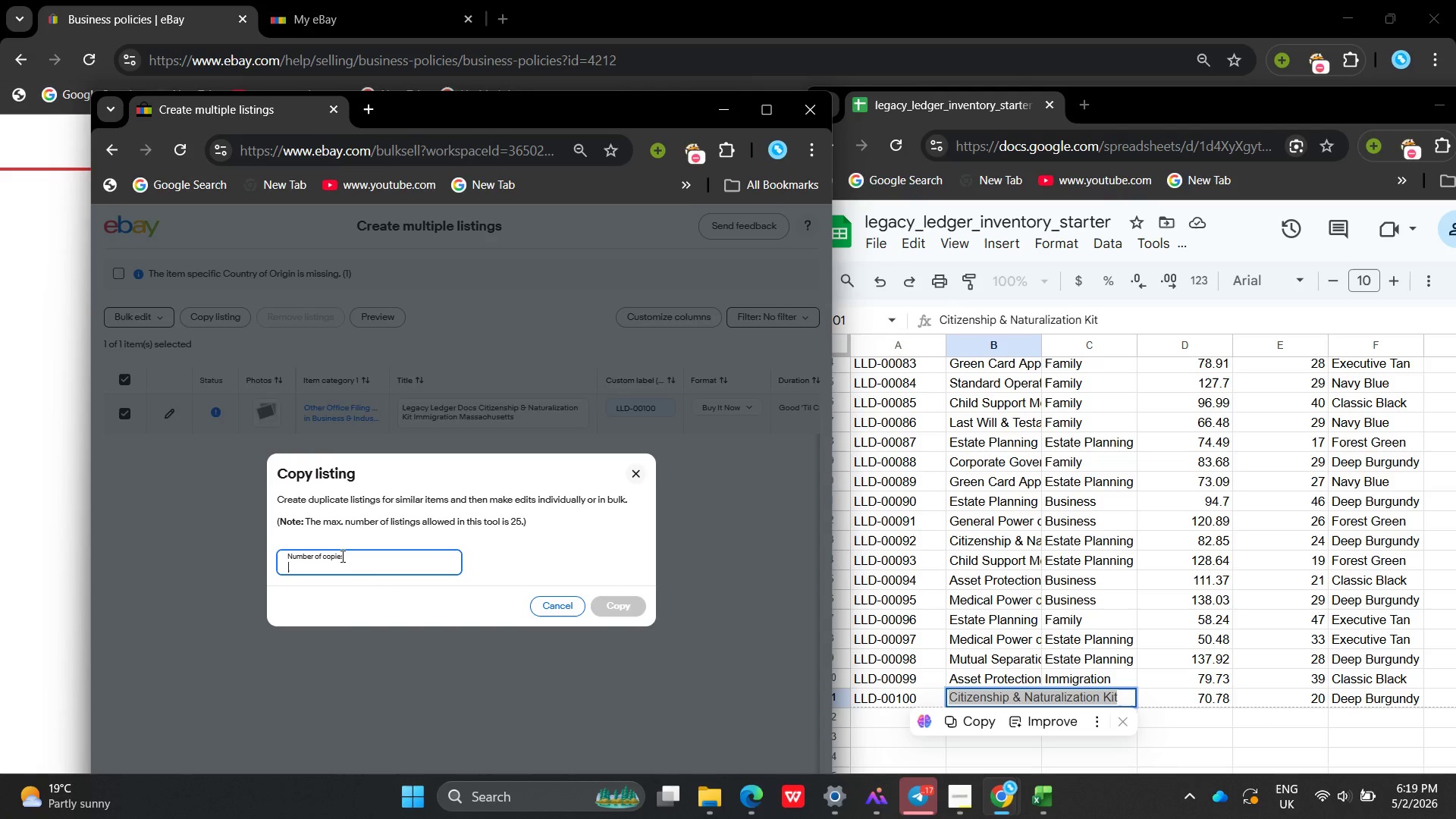 
key(4)
 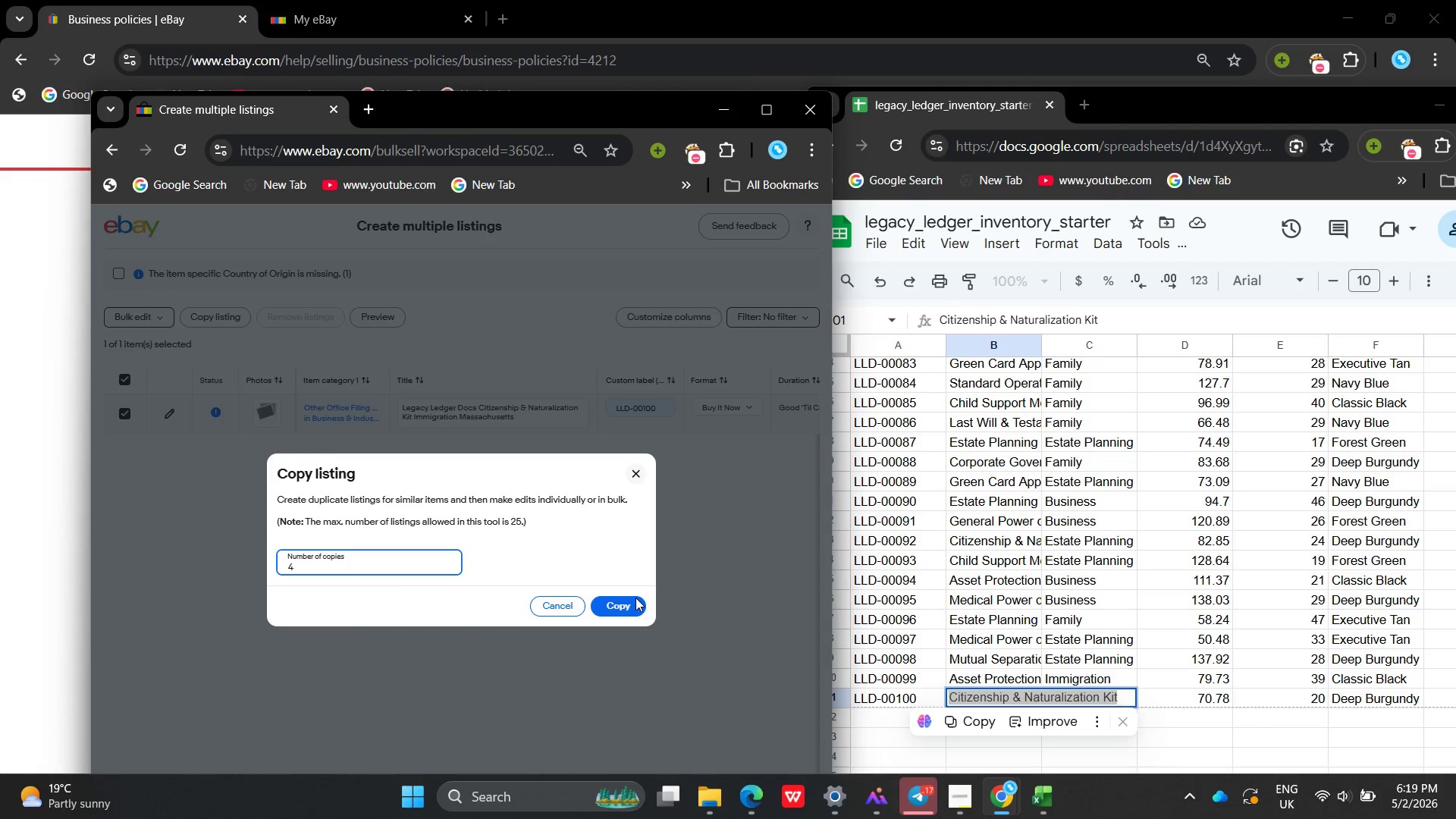 
left_click([637, 599])
 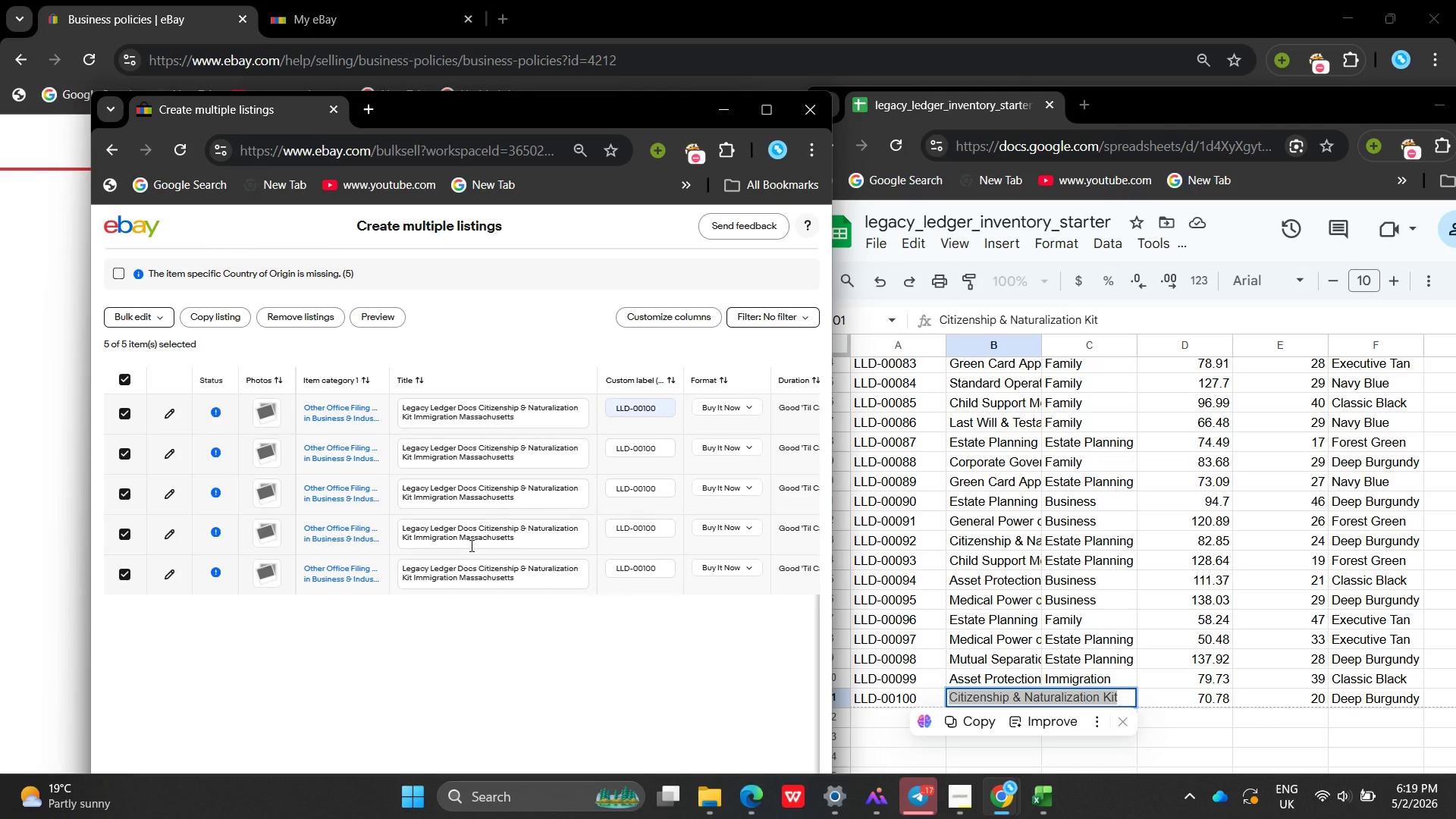 
wait(6.2)
 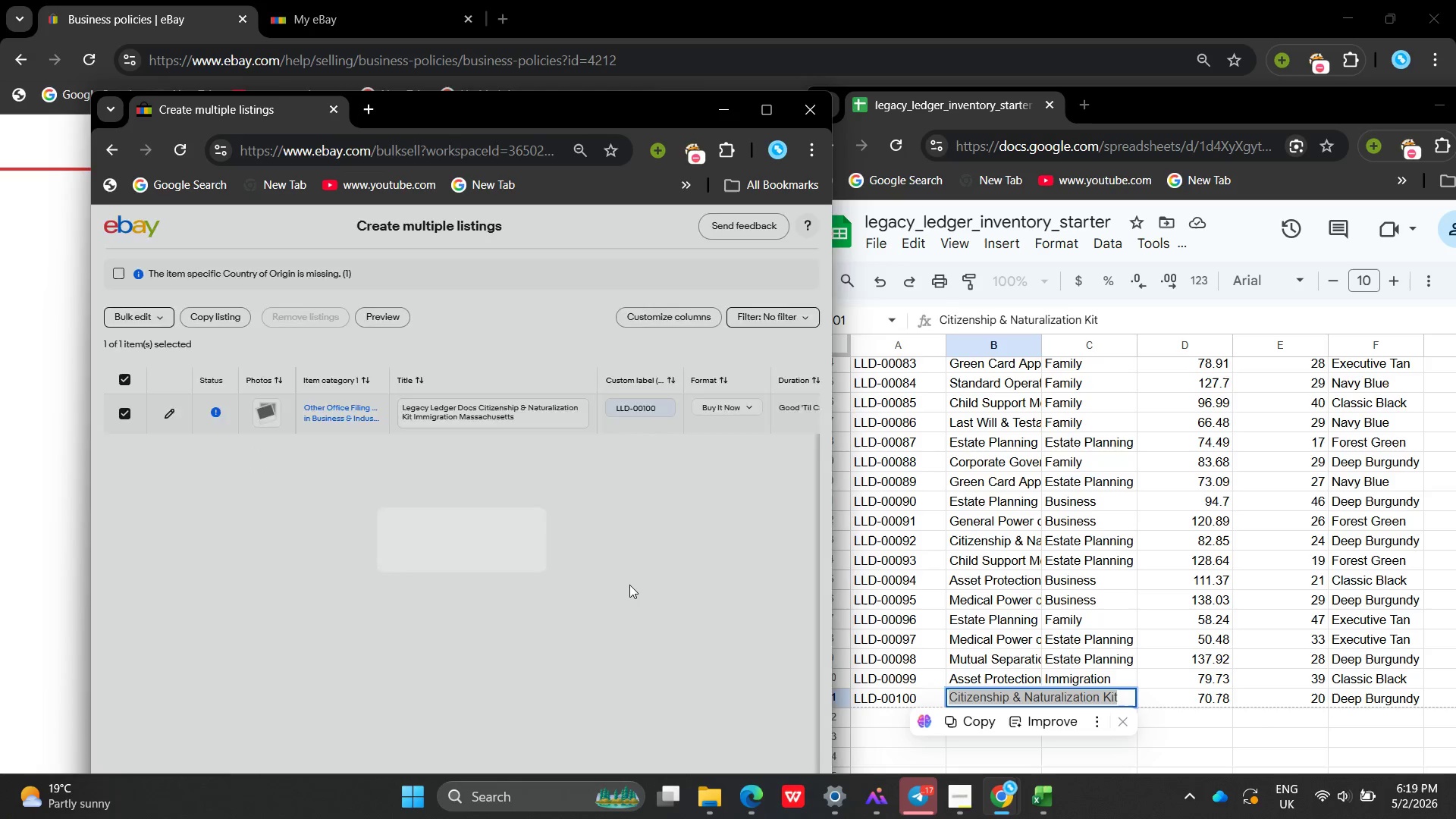 
left_click([1047, 581])
 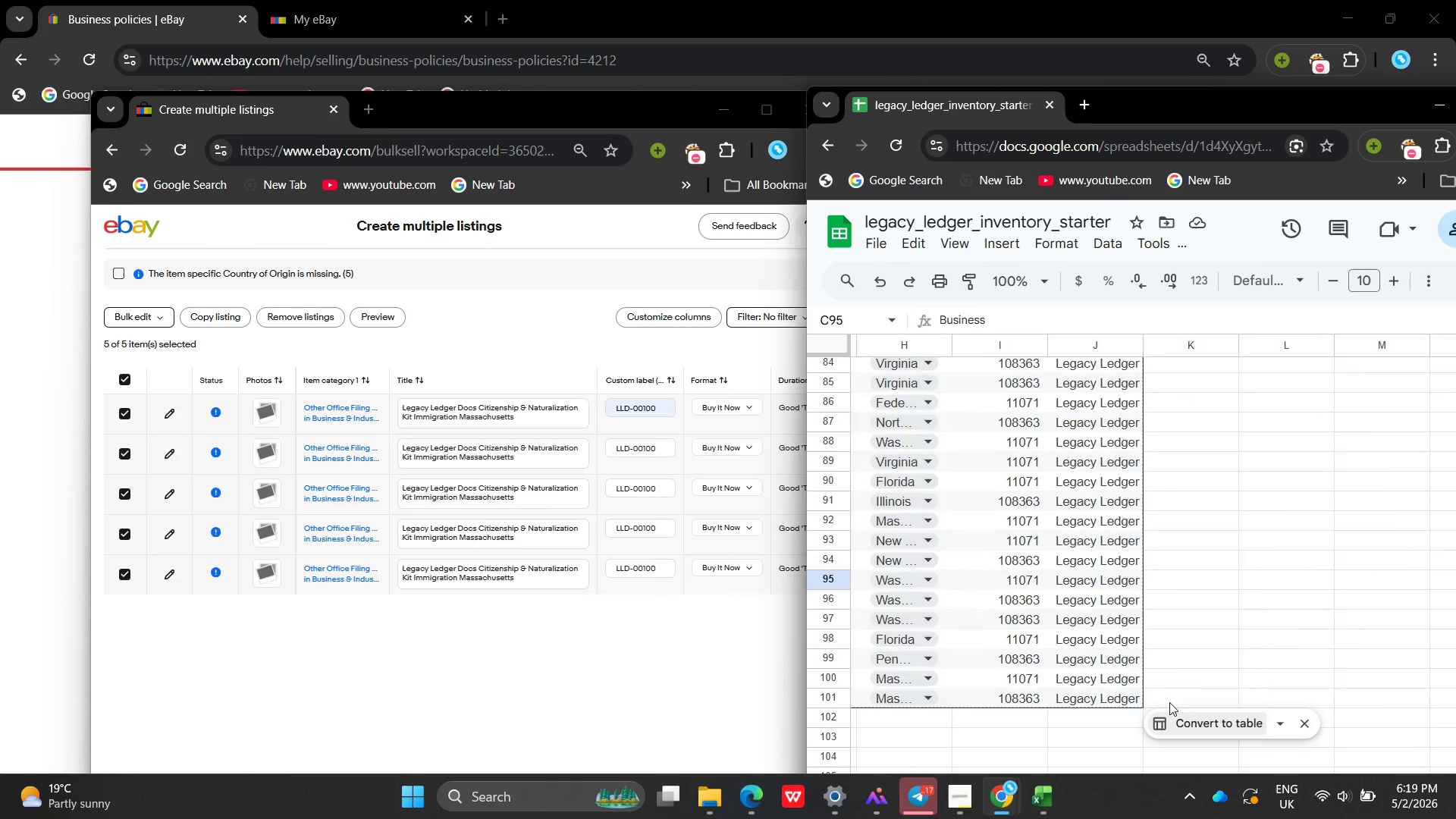 
left_click([1116, 697])
 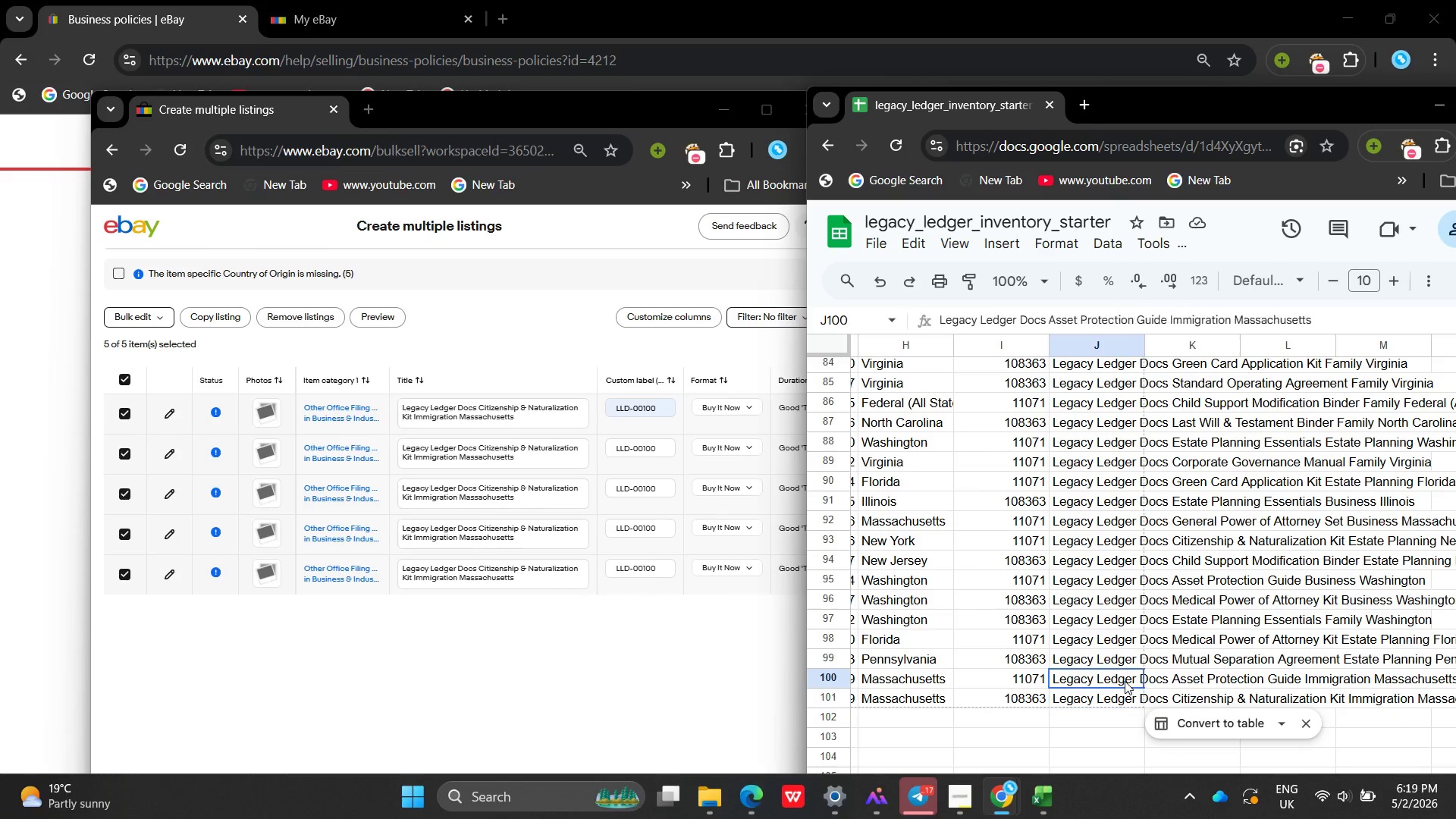 
double_click([1125, 681])
 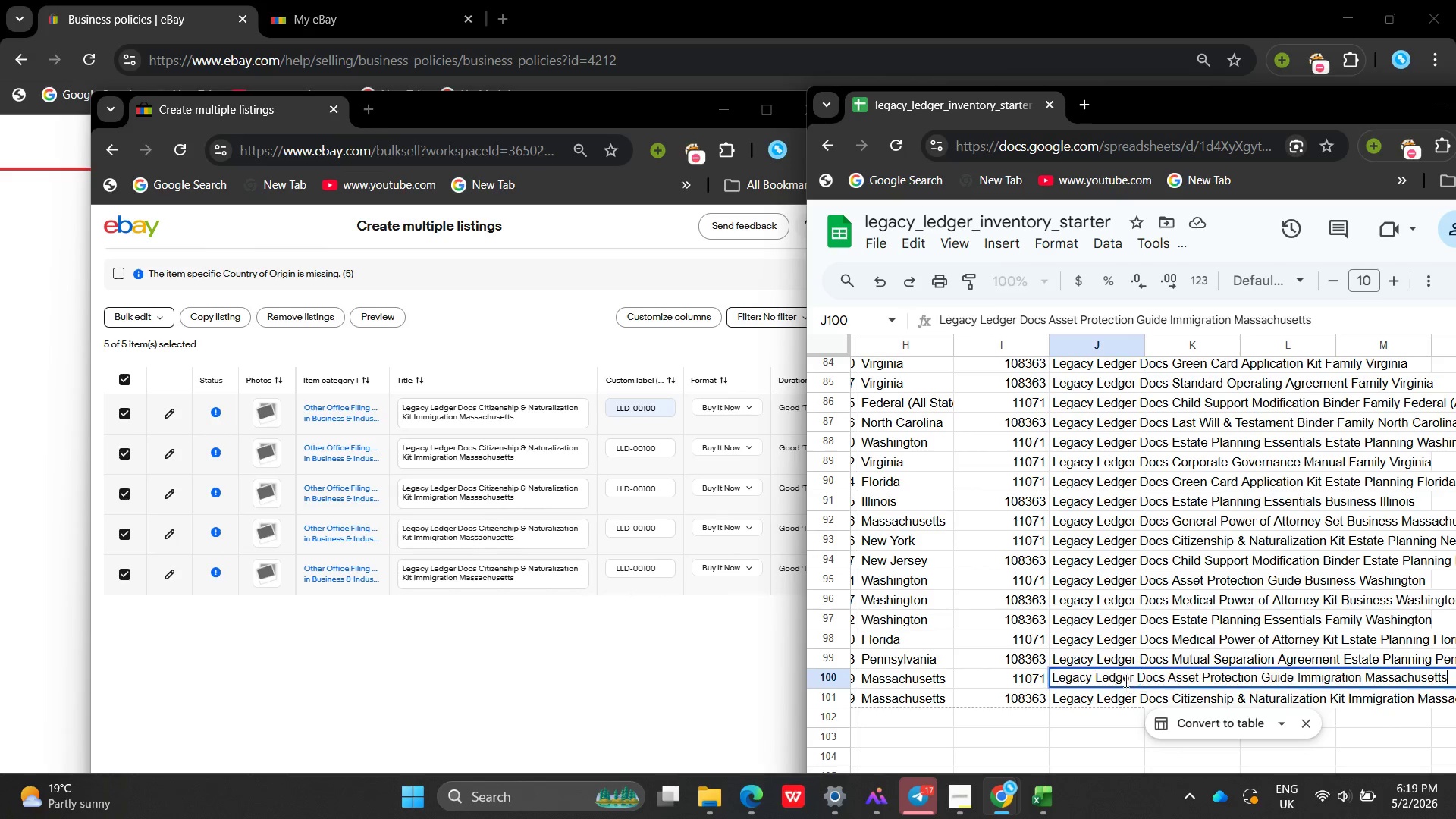 
triple_click([1125, 681])
 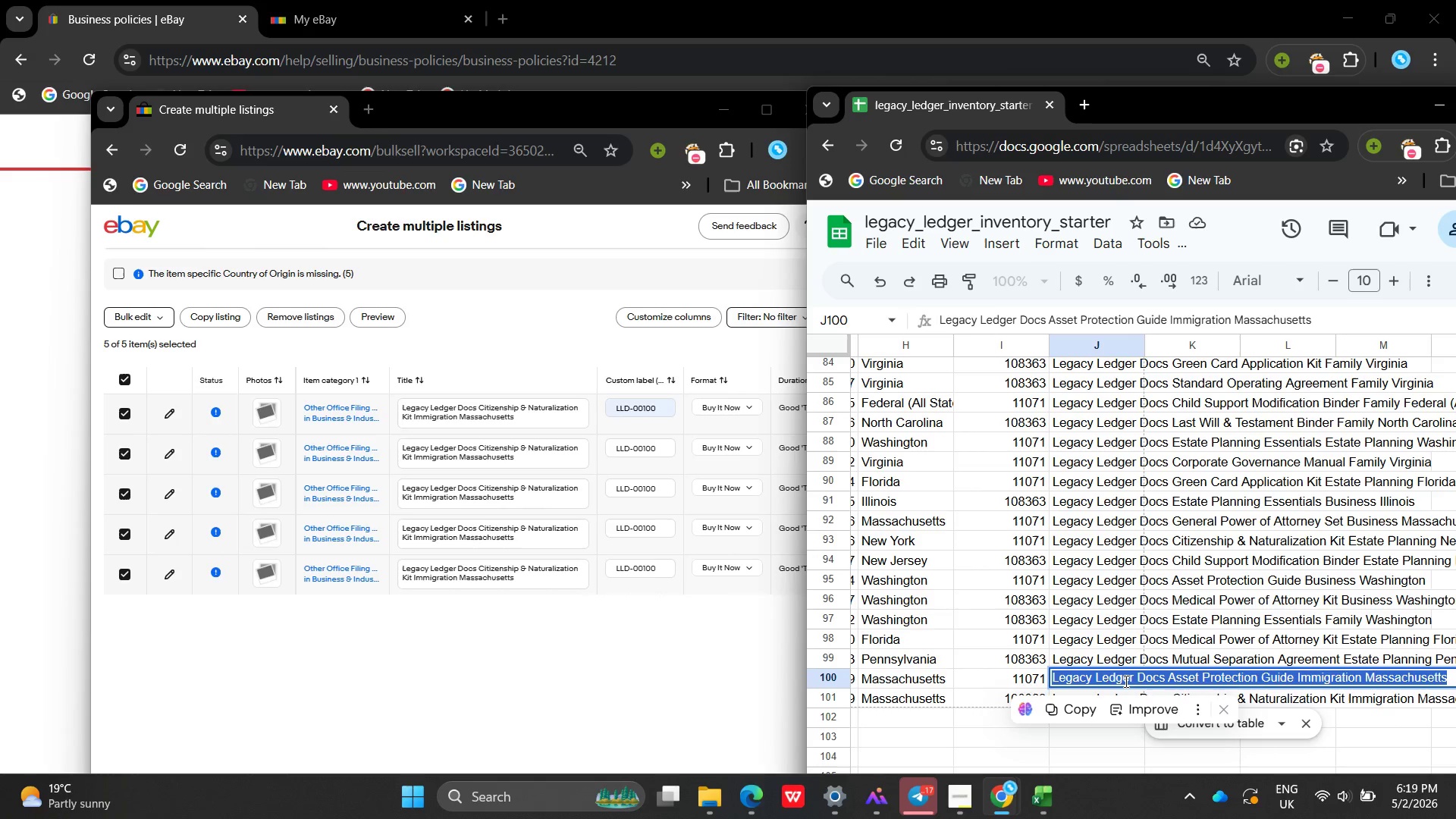 
key(Control+C)
 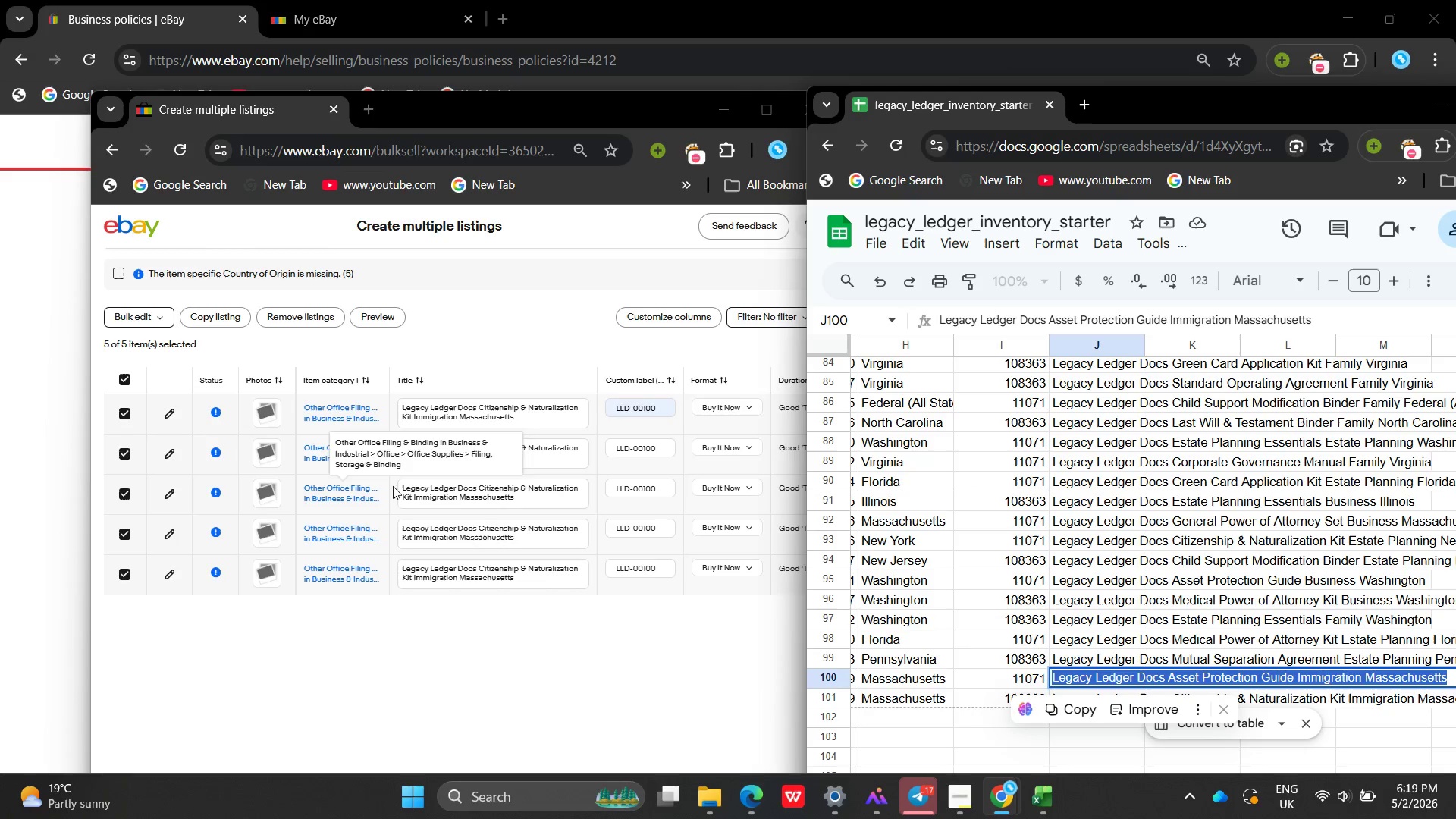 
wait(7.02)
 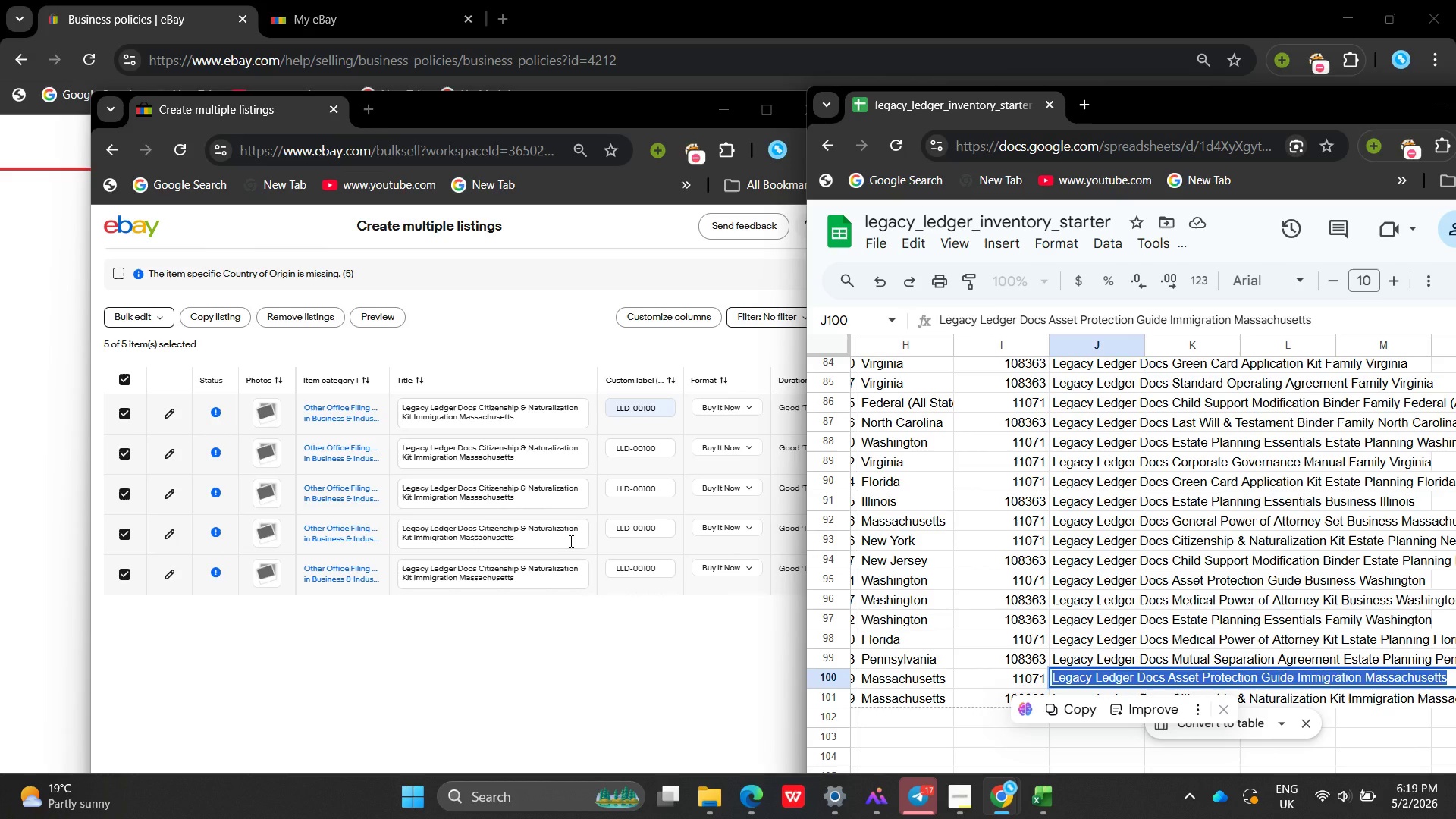 
double_click([479, 450])
 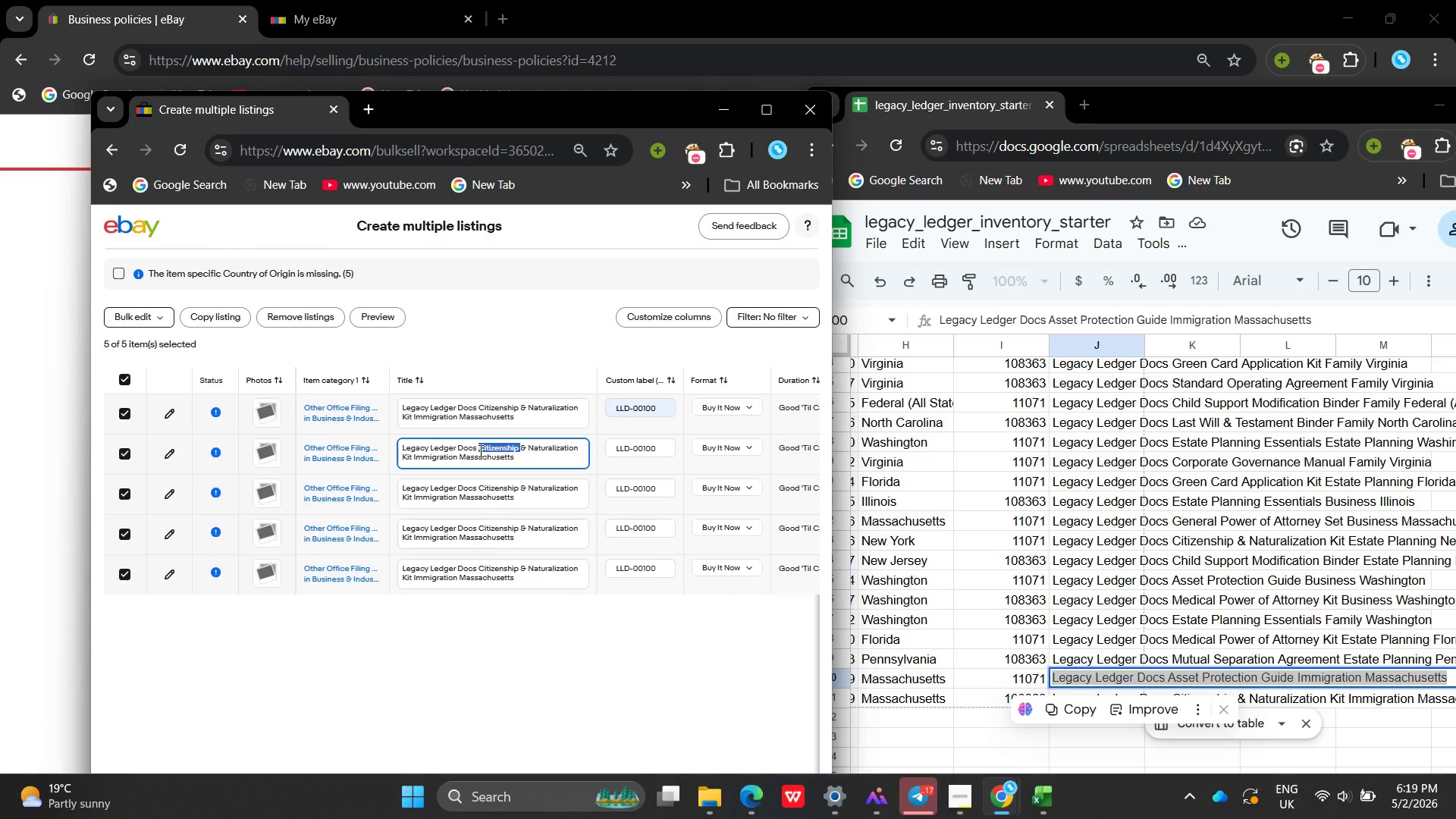 
key(Control+ControlLeft)
 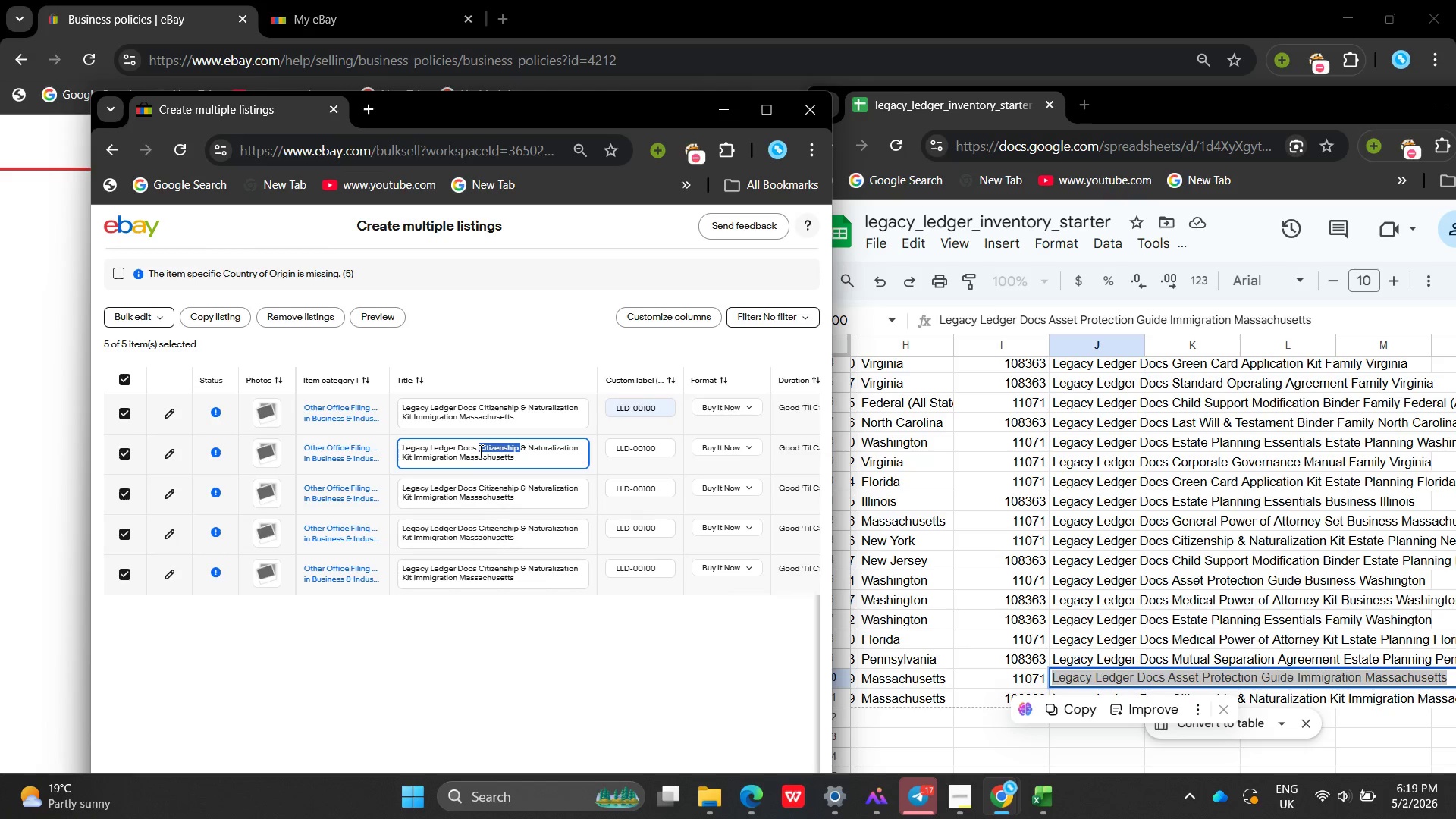 
key(Control+A)
 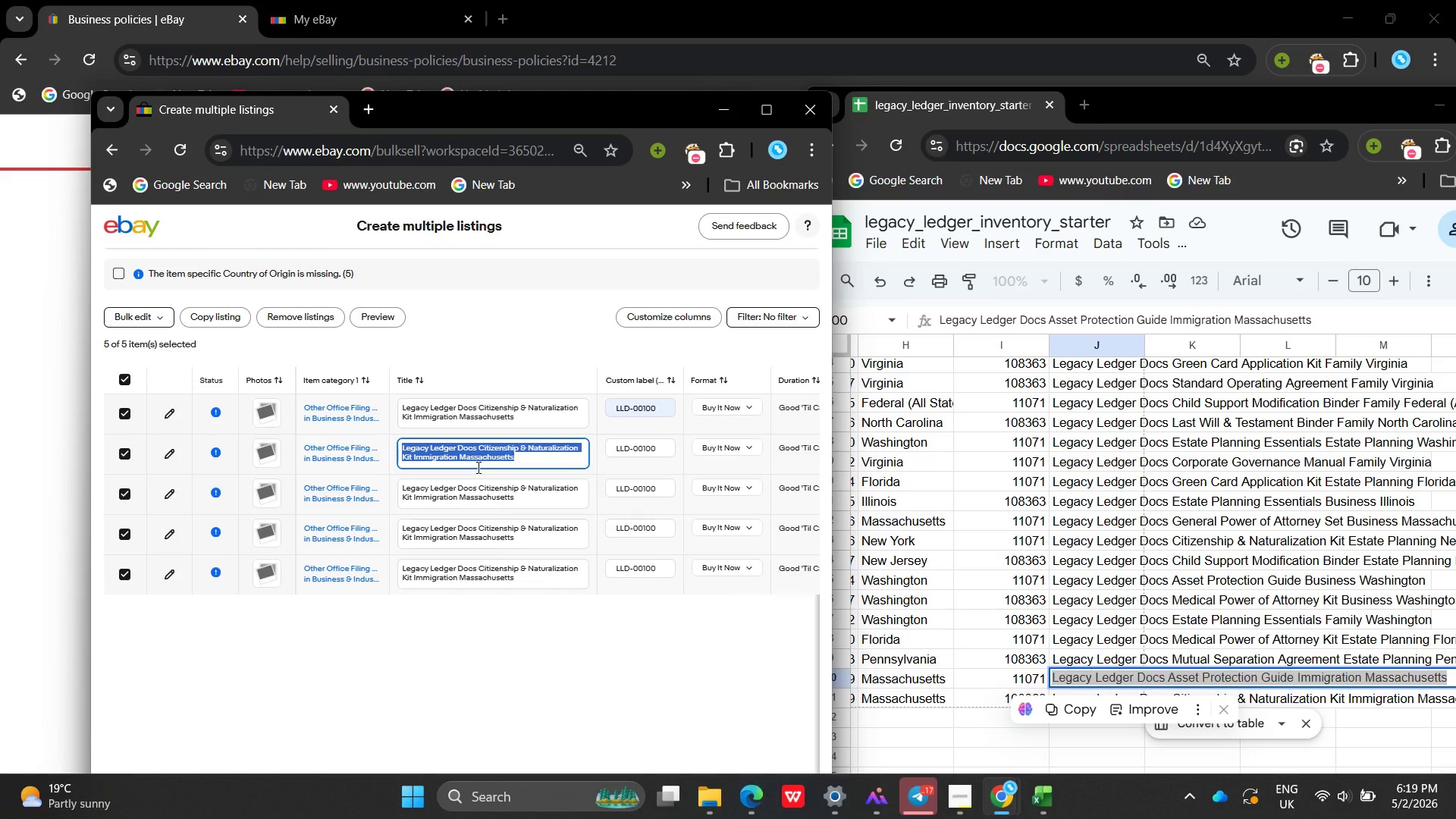 
key(Backspace)
 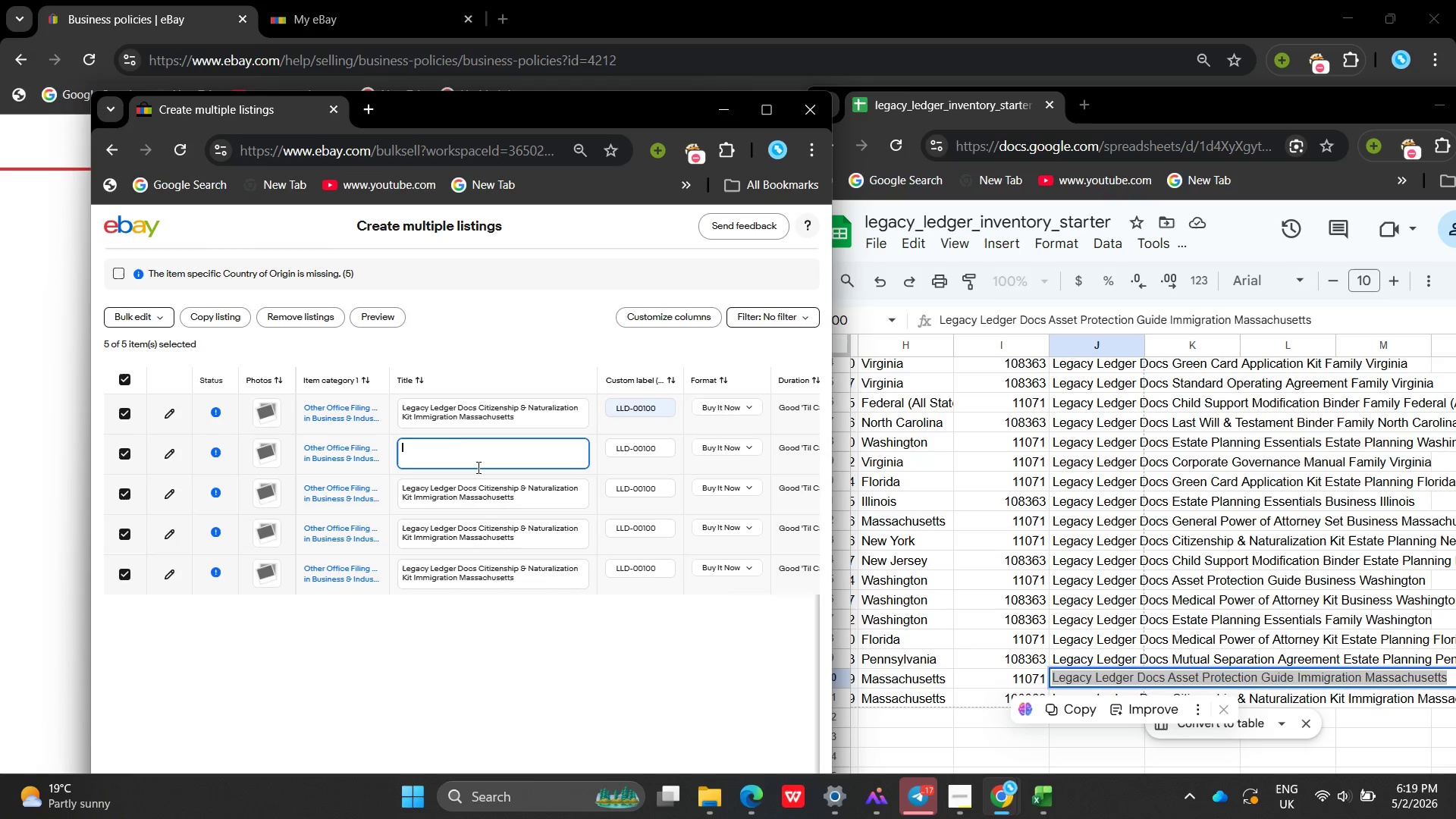 
key(Control+ControlLeft)
 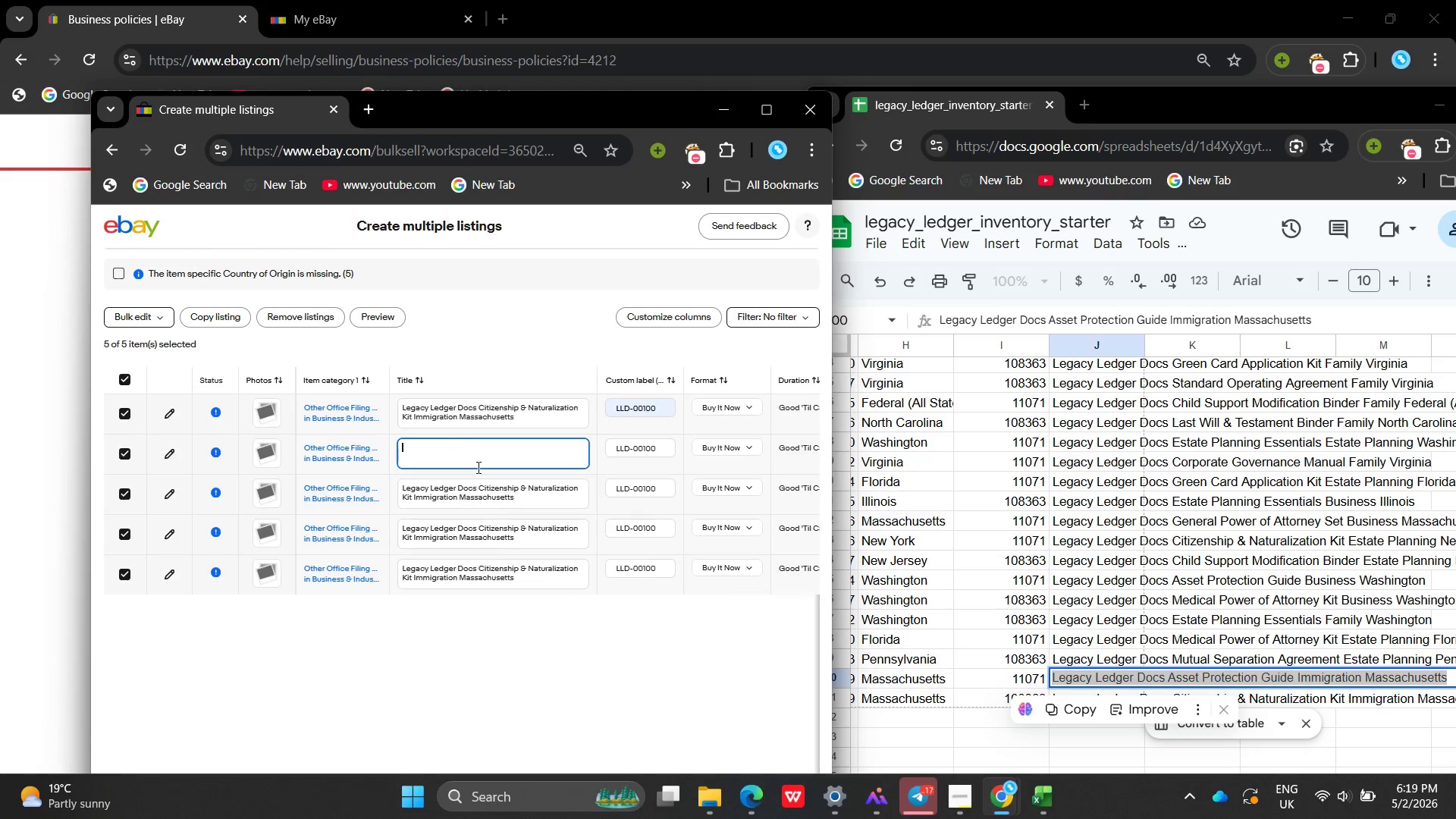 
key(Control+V)
 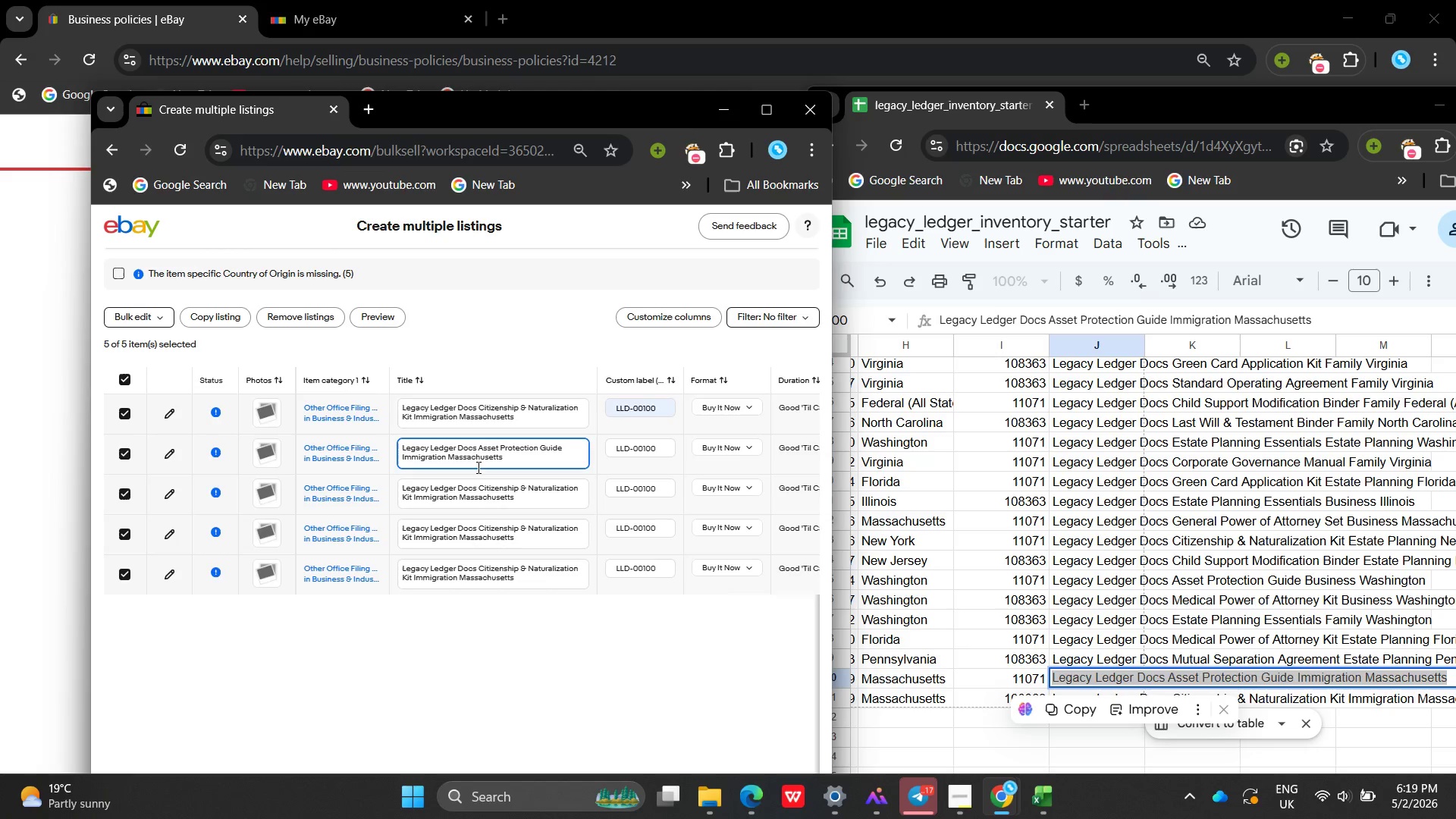 
key(Enter)
 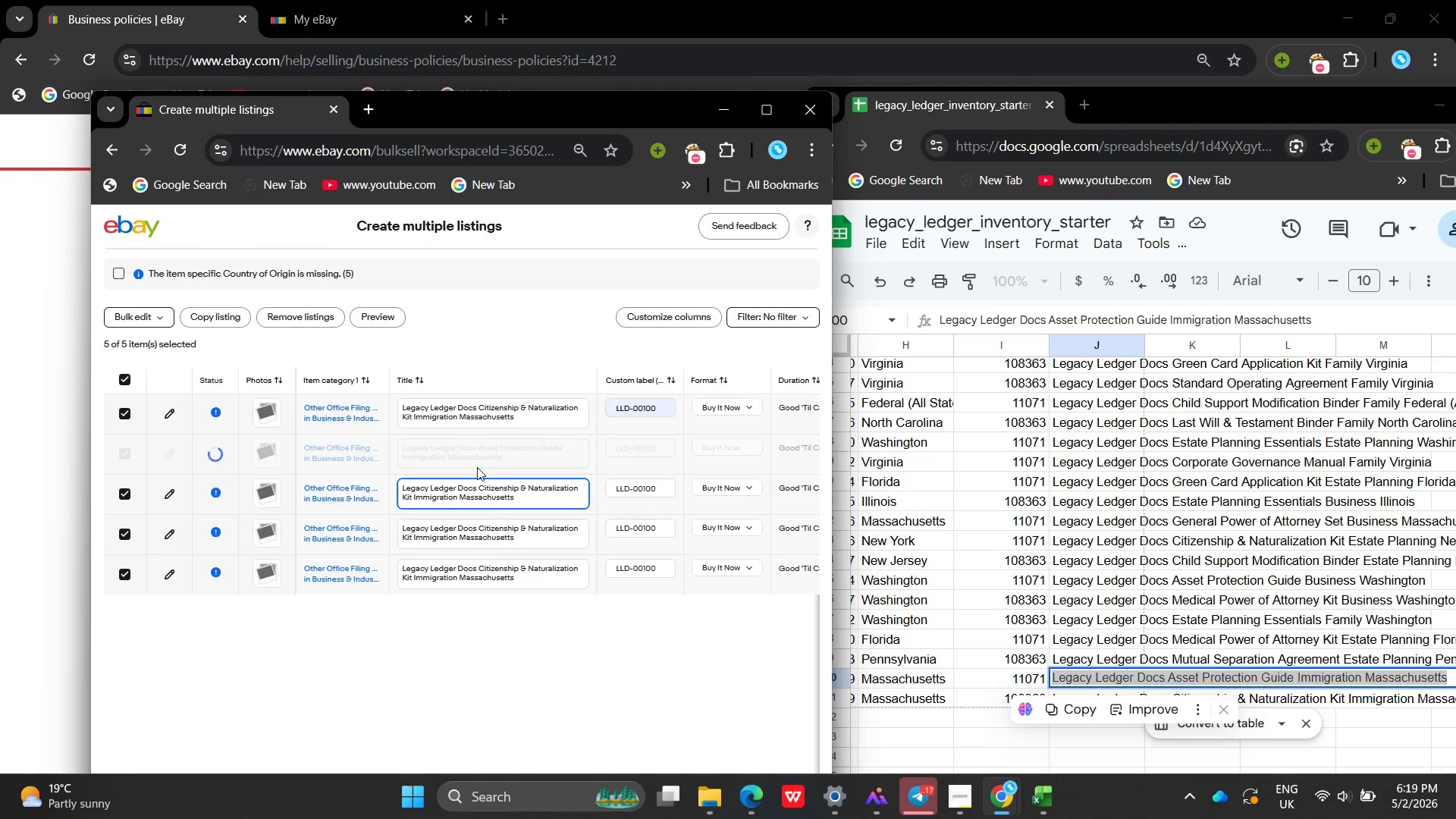 
left_click([478, 461])
 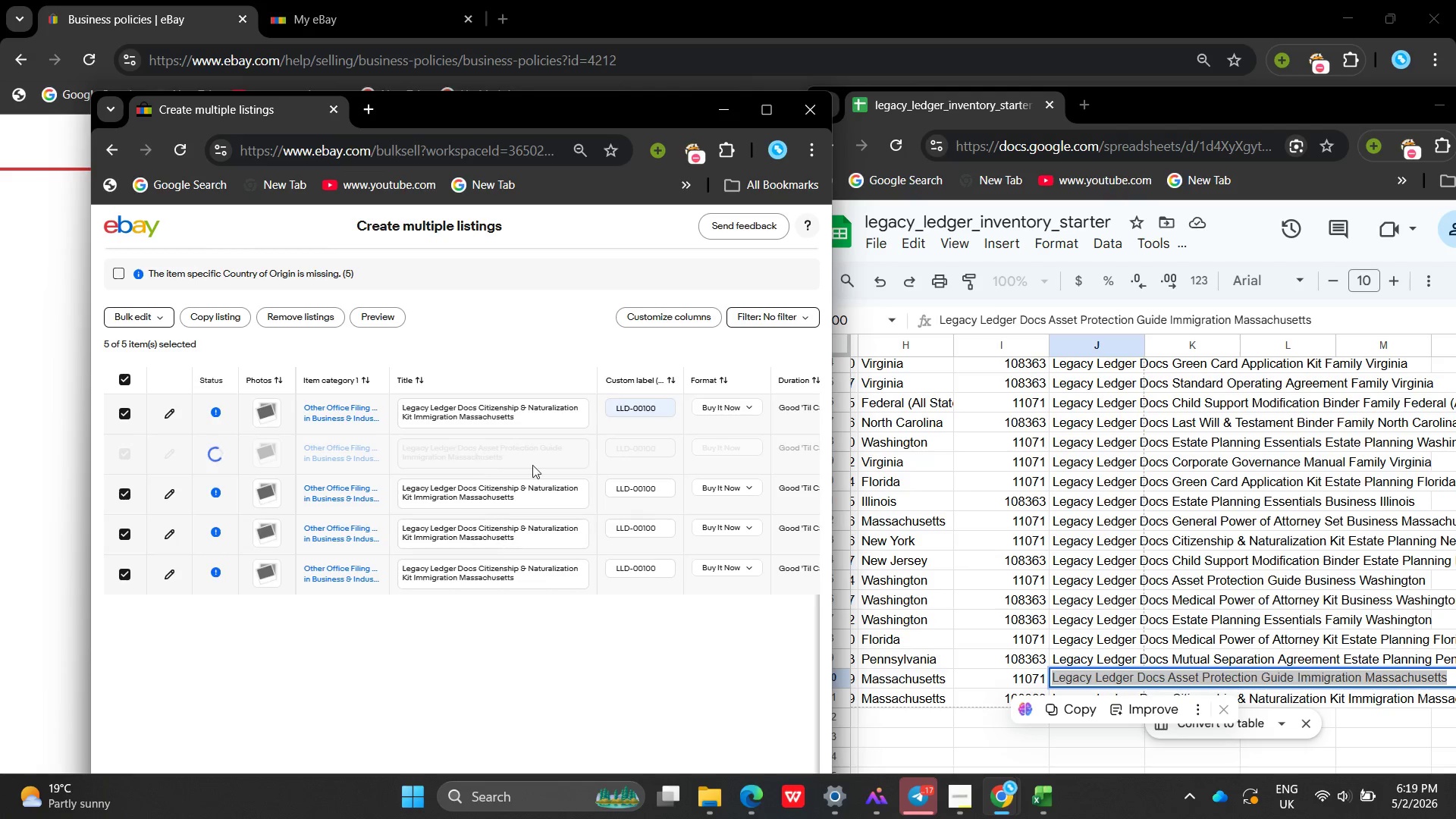 
mouse_move([996, 659])
 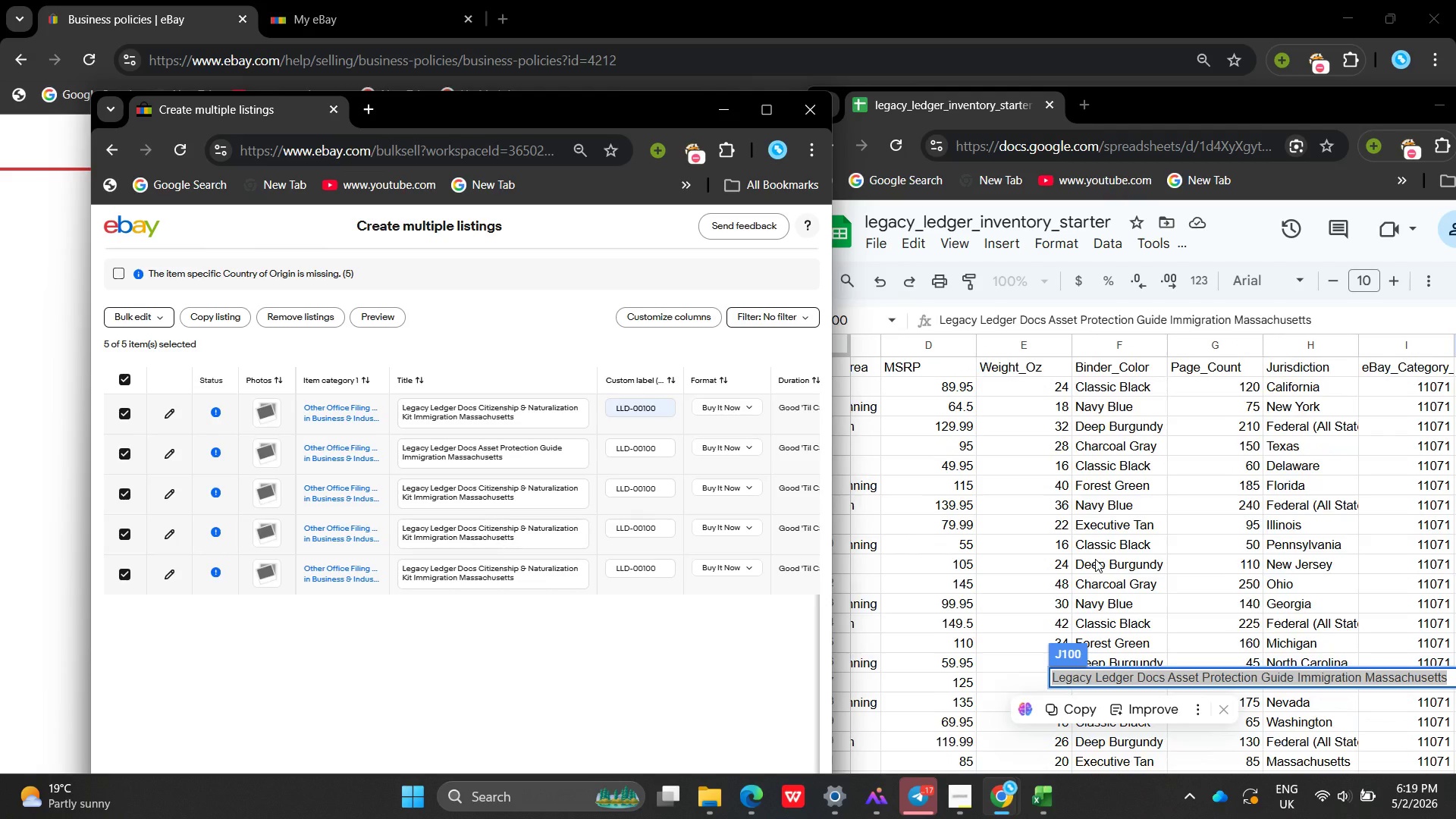 
wait(10.69)
 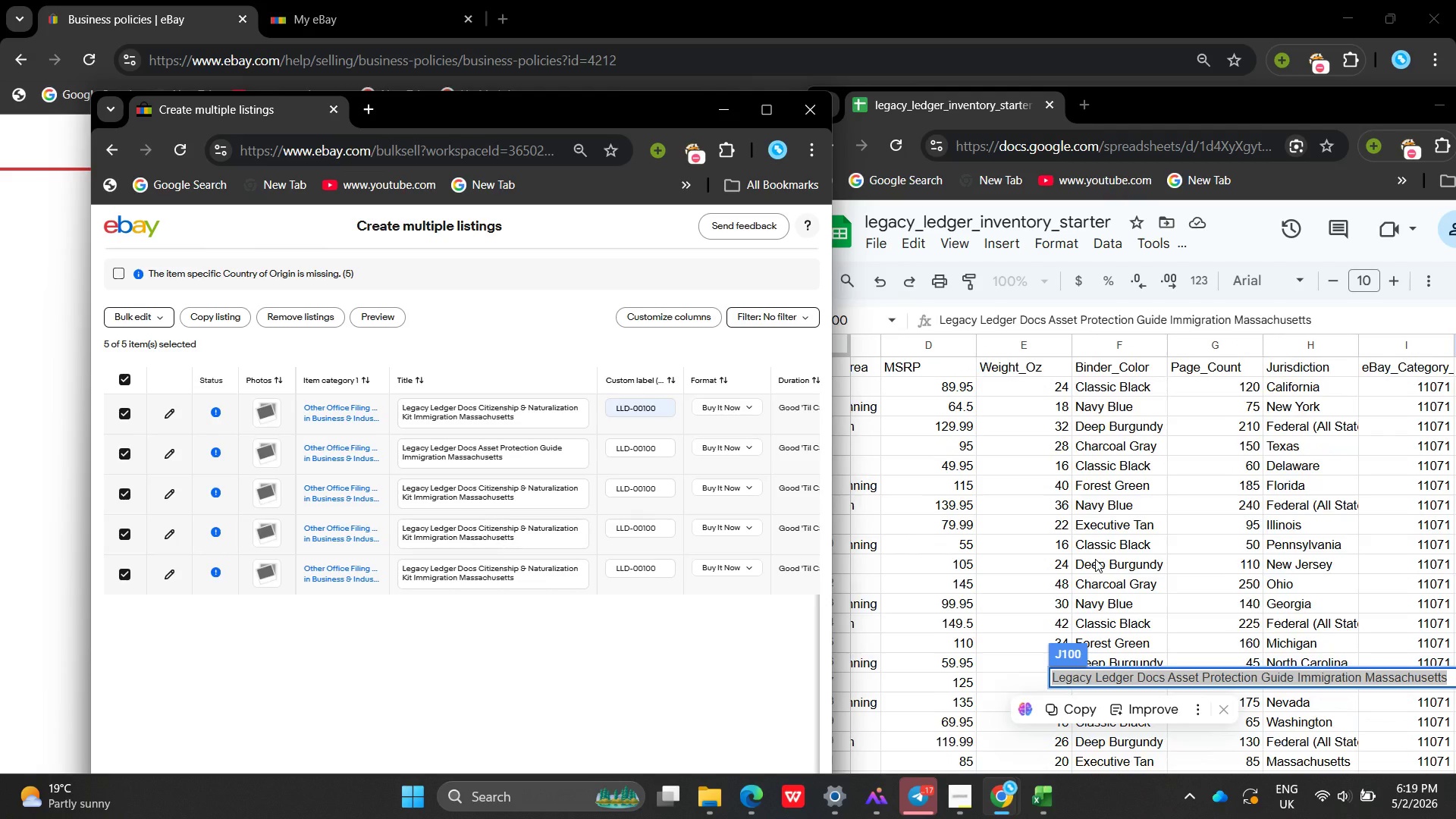 
left_click([965, 785])